 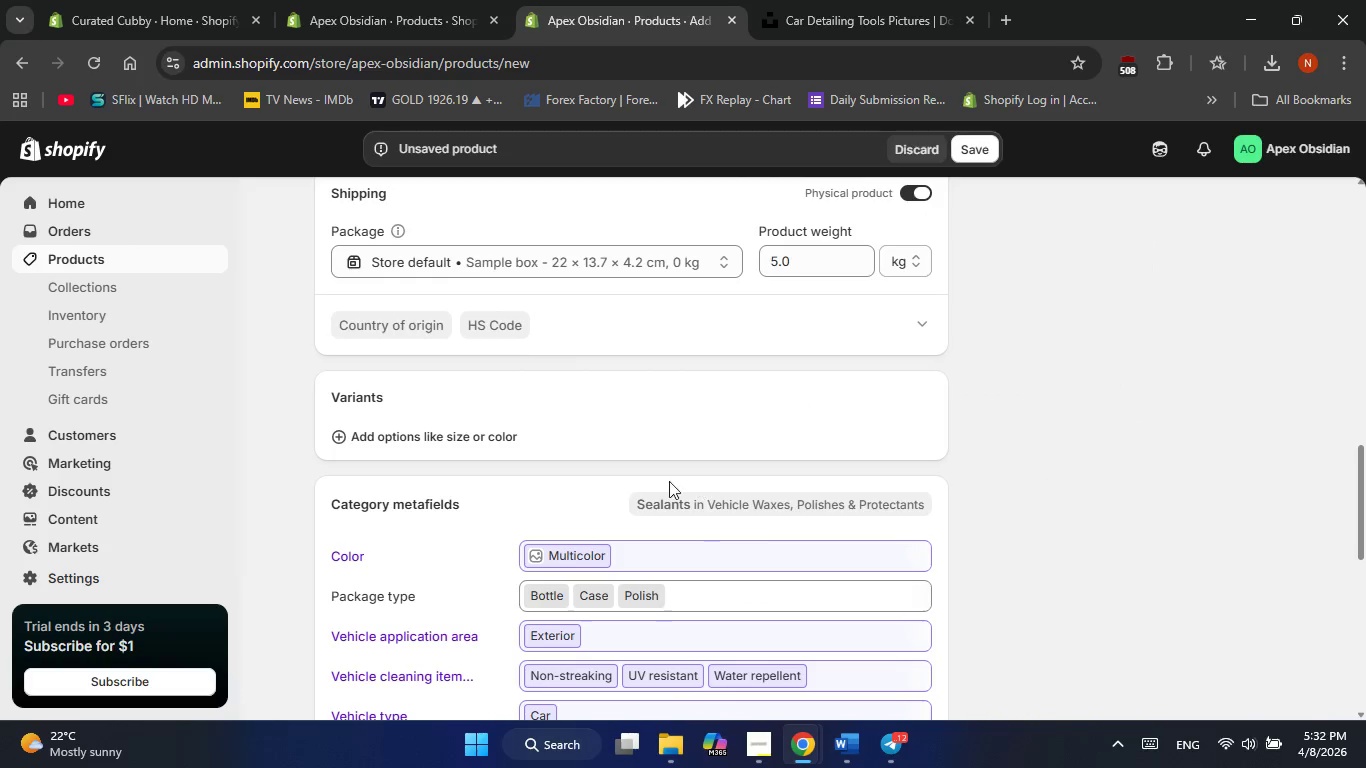 
left_click([552, 496])
 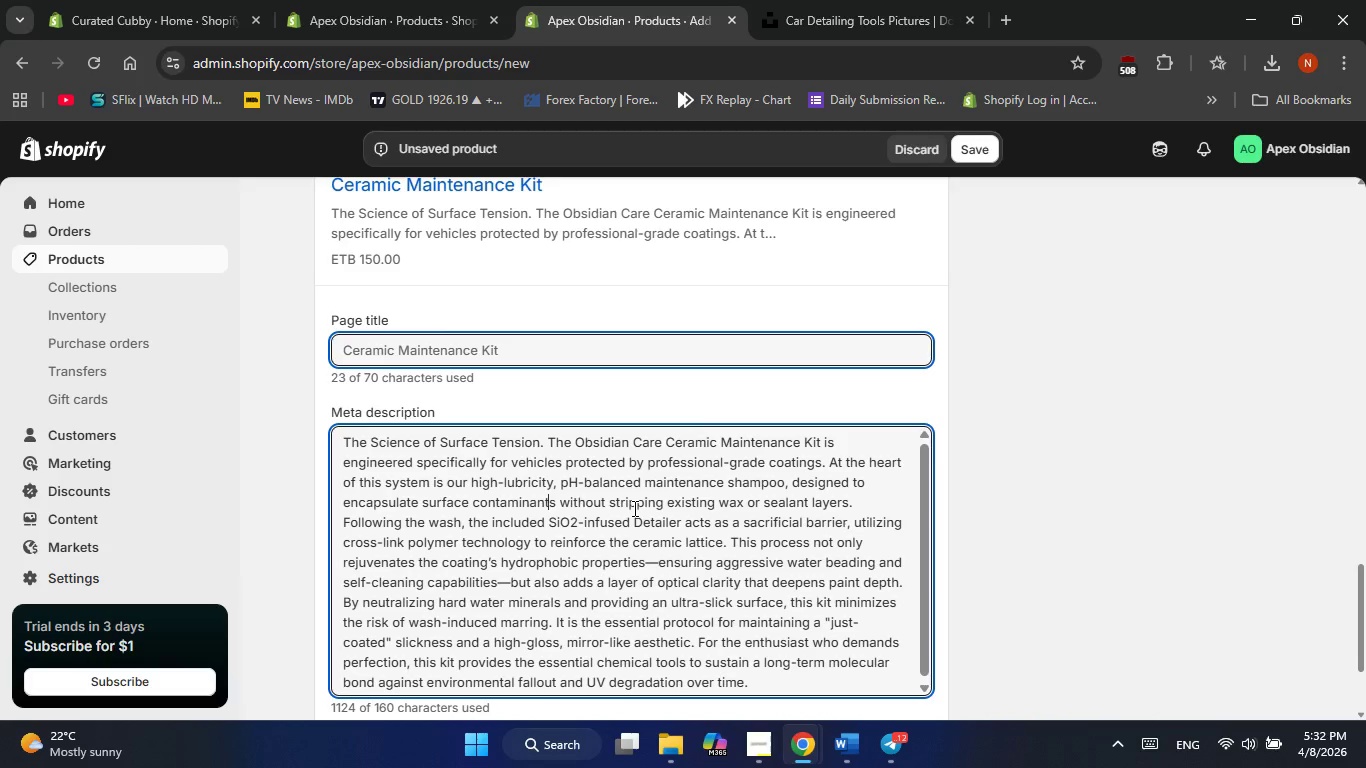 
key(Control+ControlLeft)
 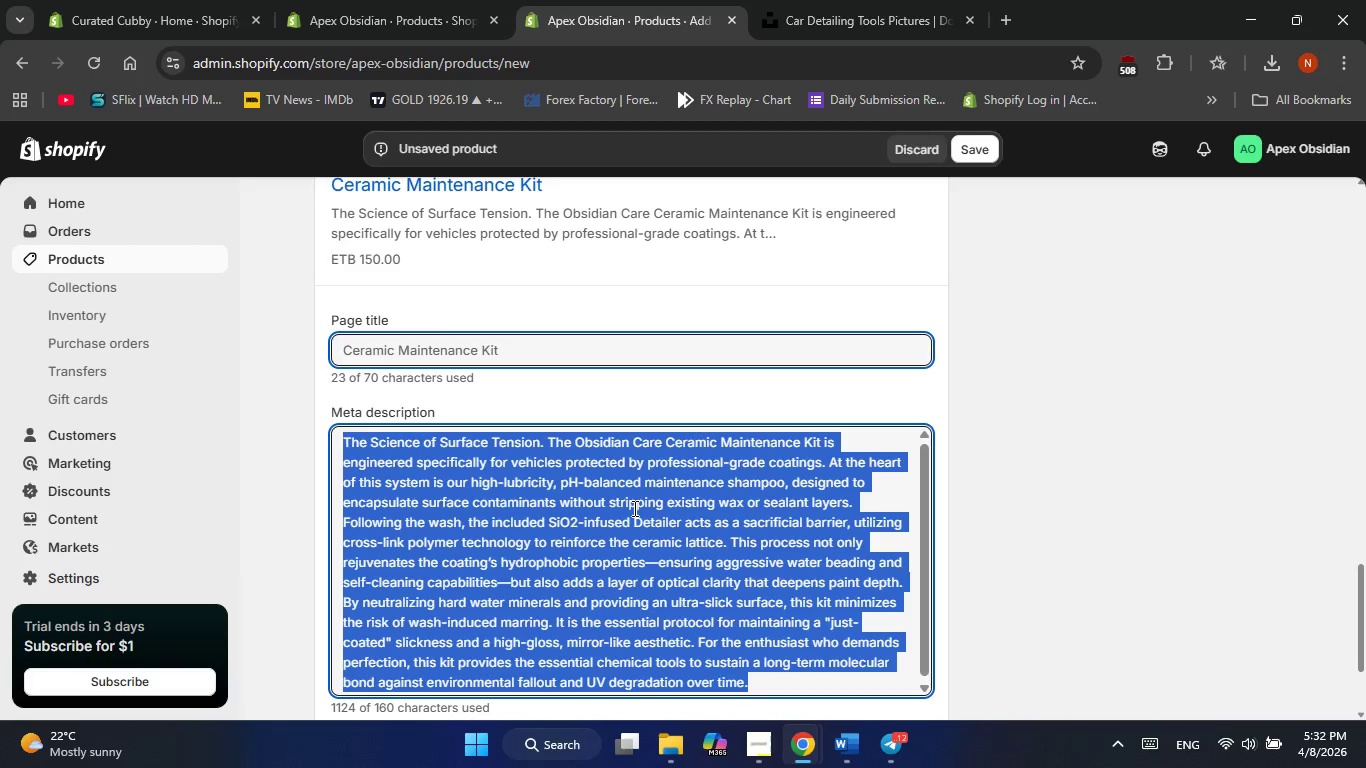 
key(Control+A)
 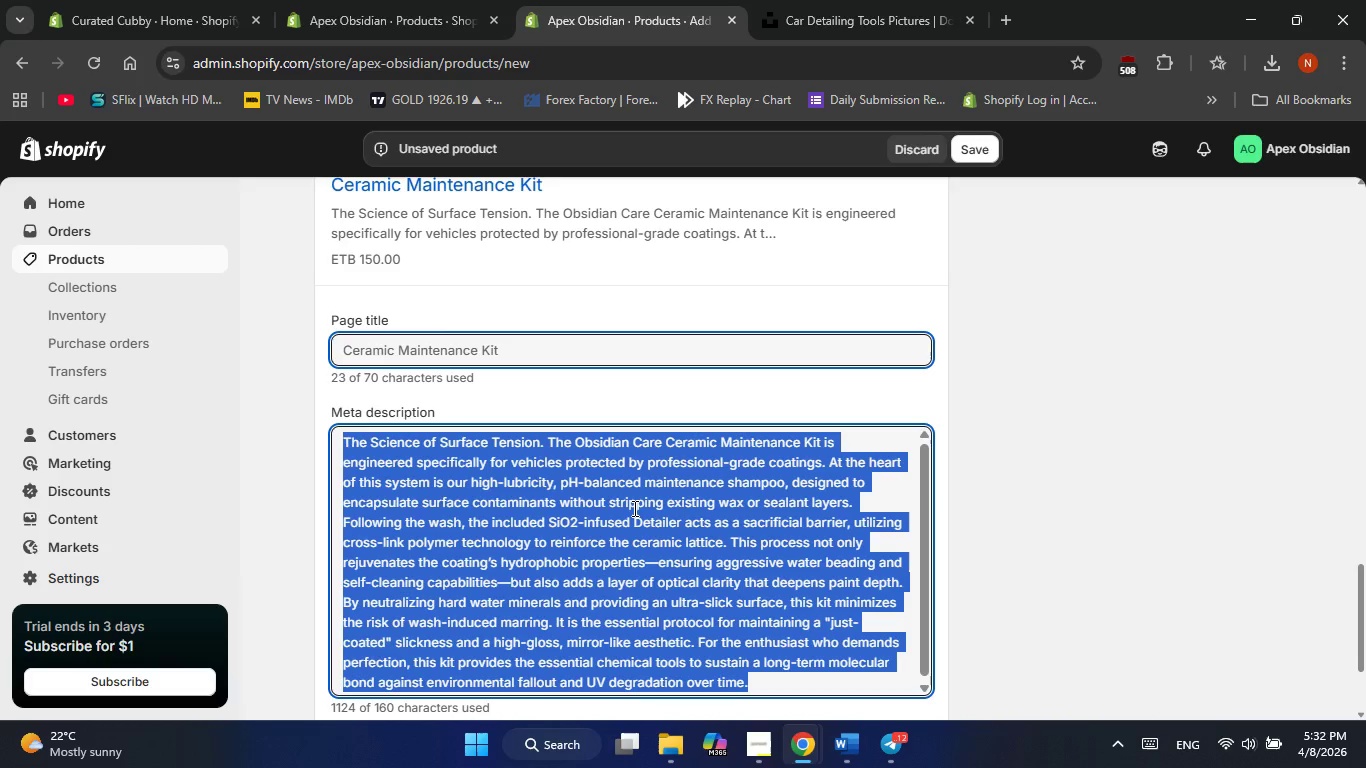 
key(Alt+Tab)
 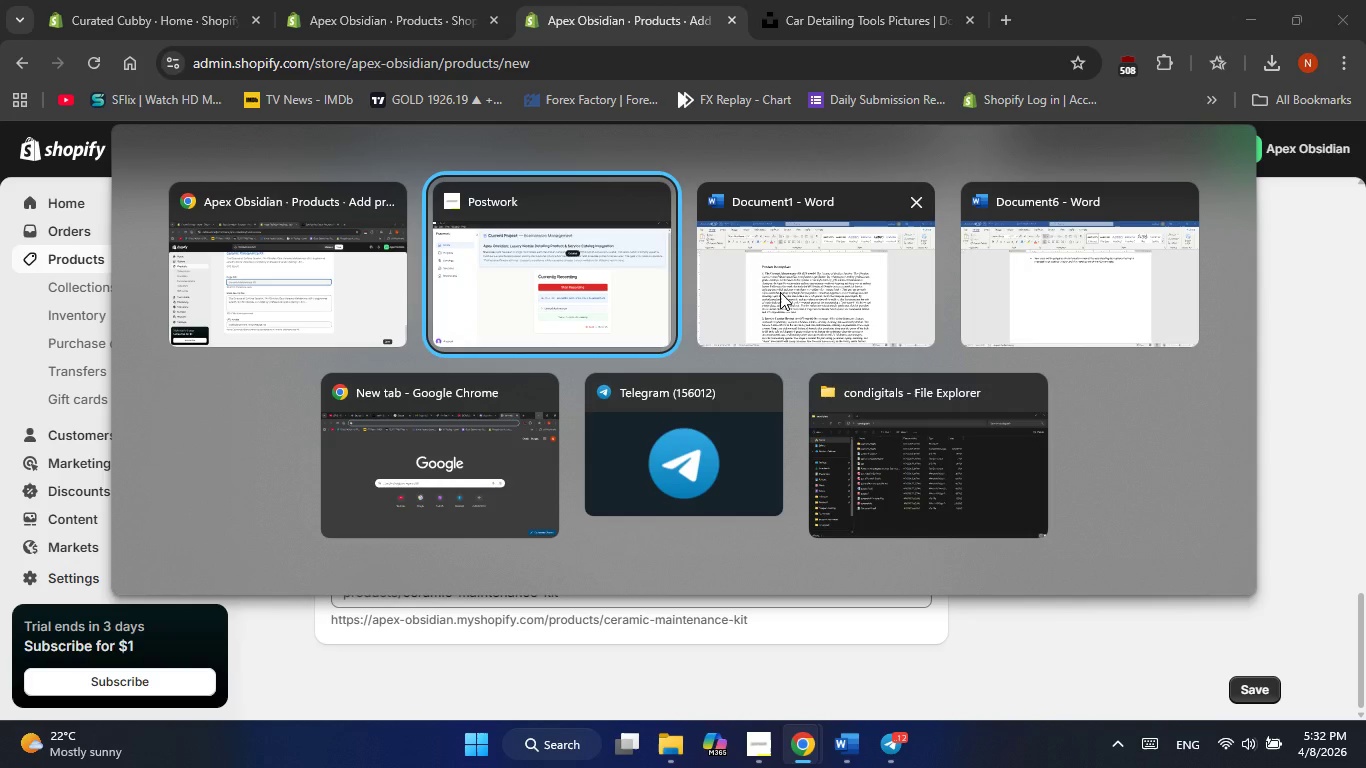 
left_click([780, 292])
 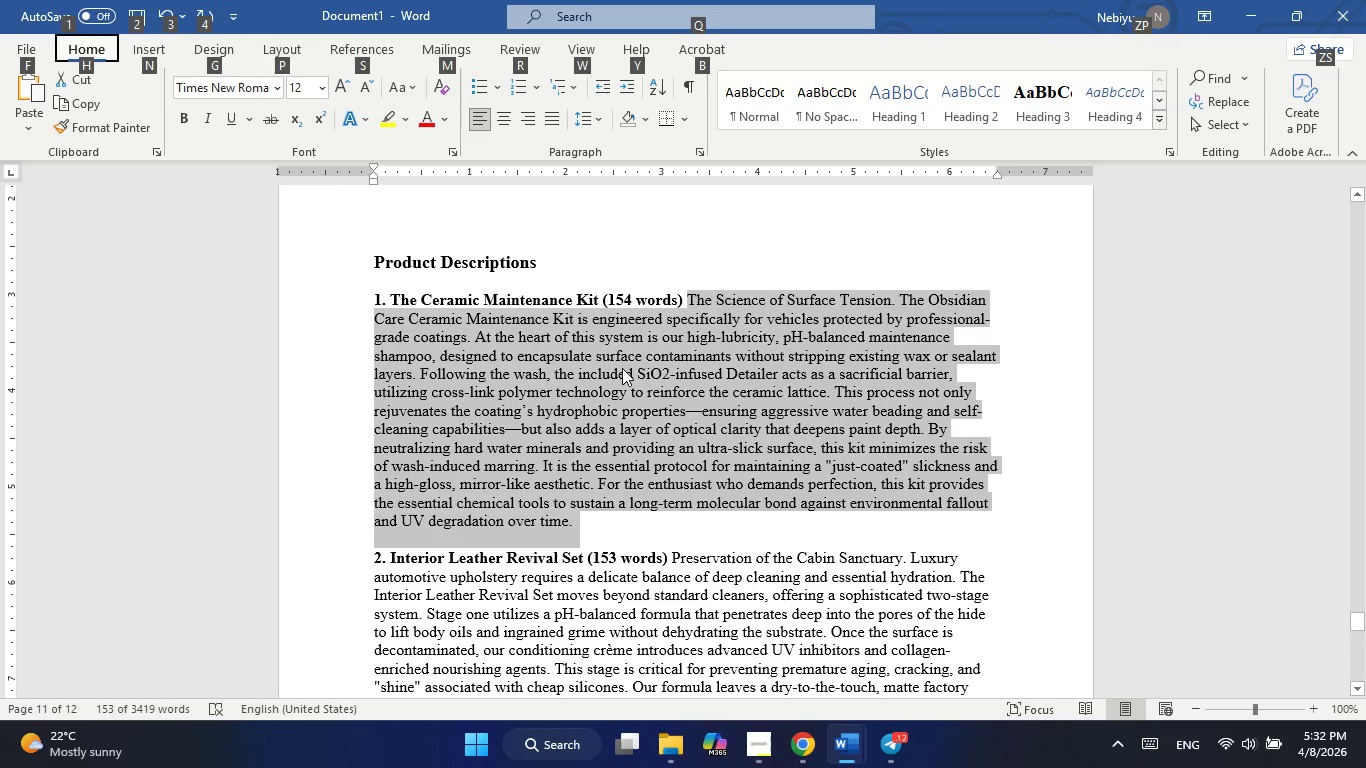 
scroll: coordinate [622, 368], scroll_direction: up, amount: 84.0
 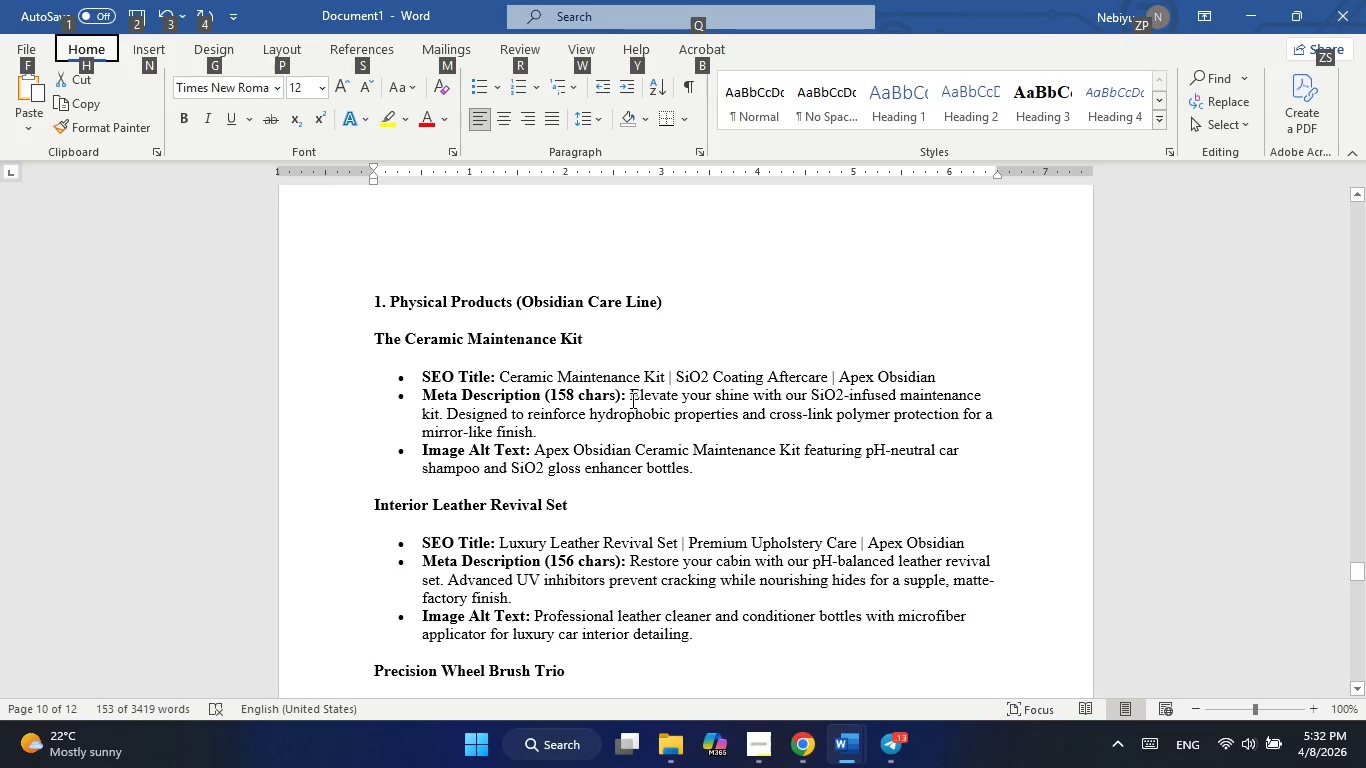 
left_click_drag(start_coordinate=[631, 399], to_coordinate=[669, 426])
 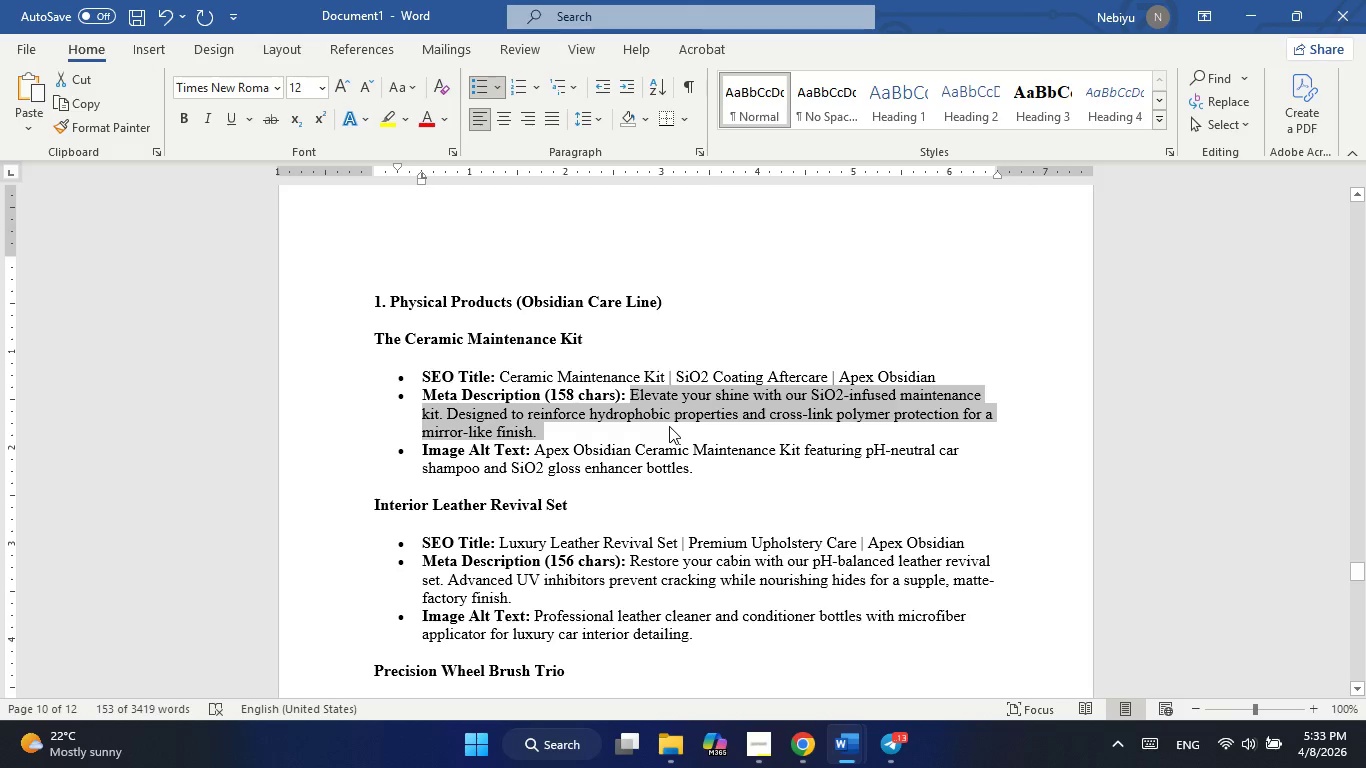 
key(Control+C)
 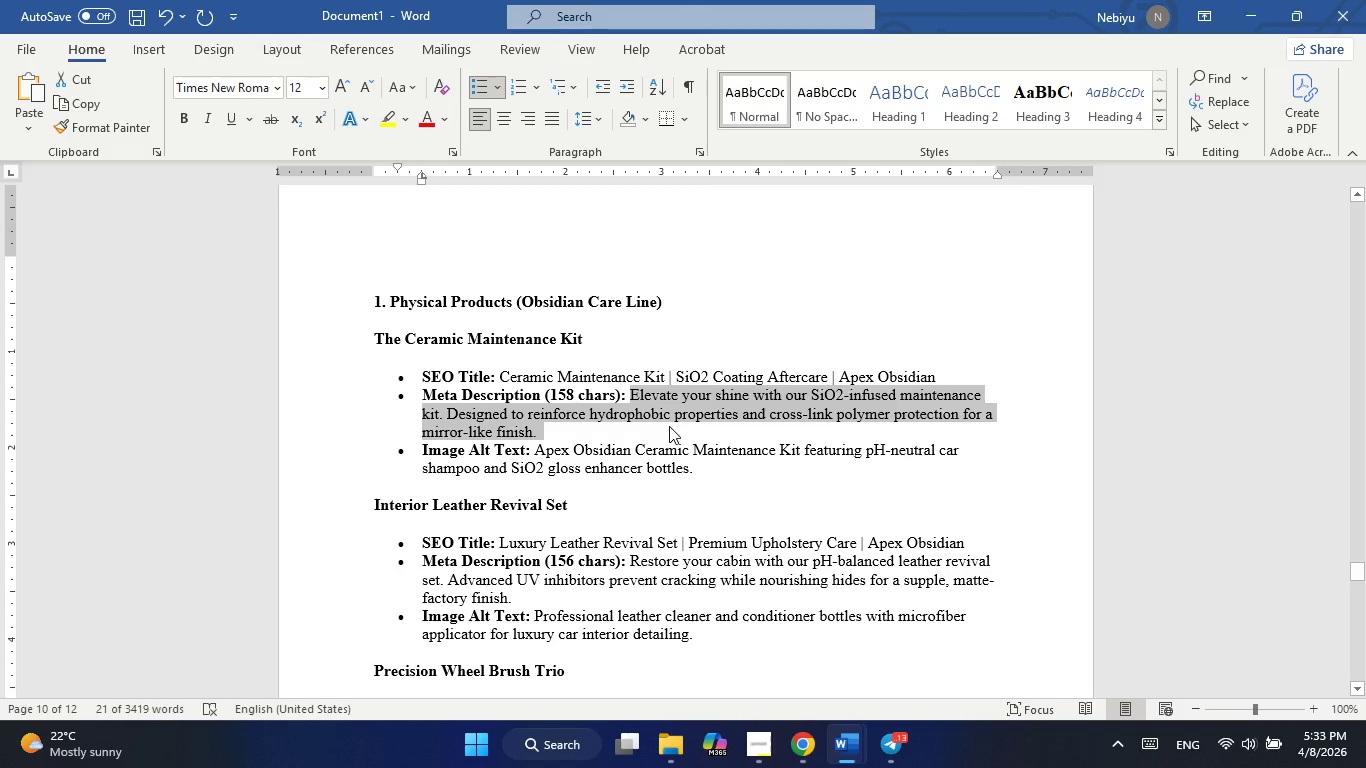 
key(Alt+Tab)
 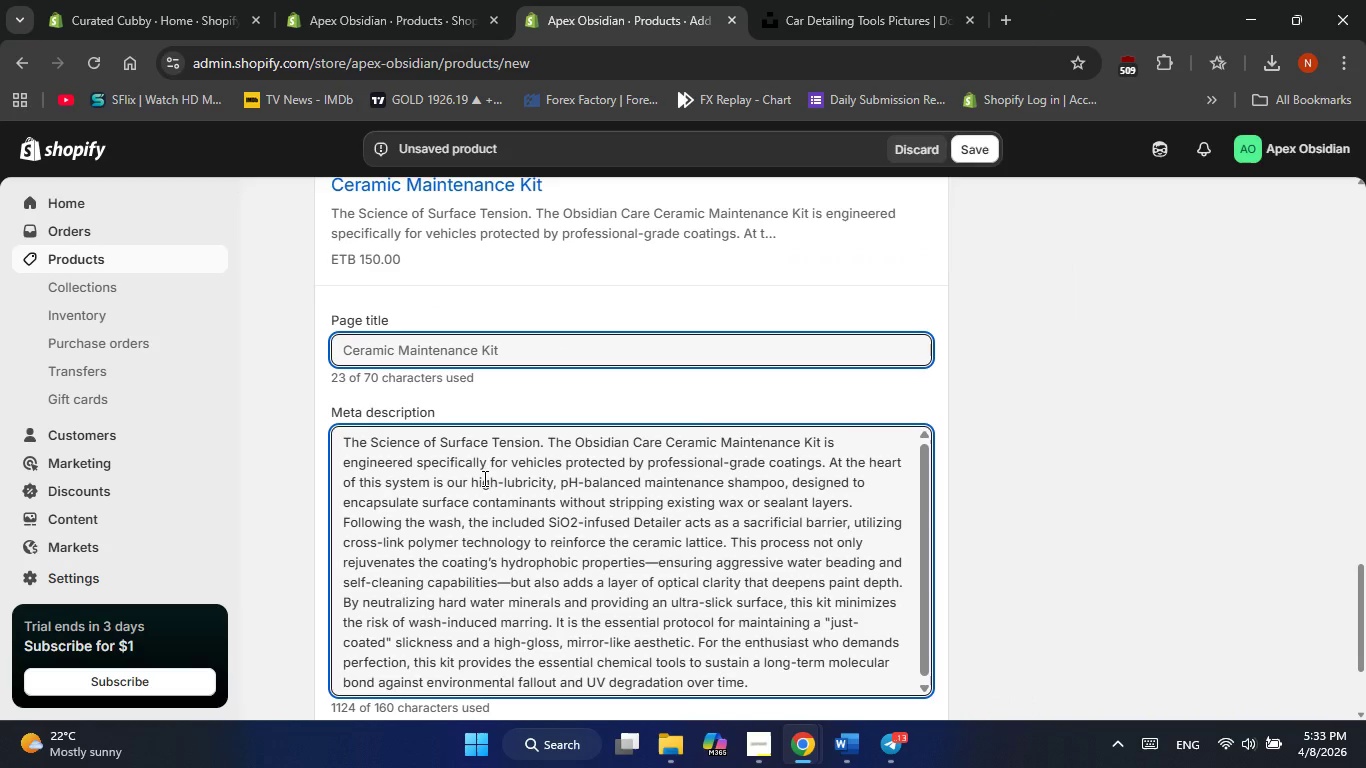 
left_click([513, 484])
 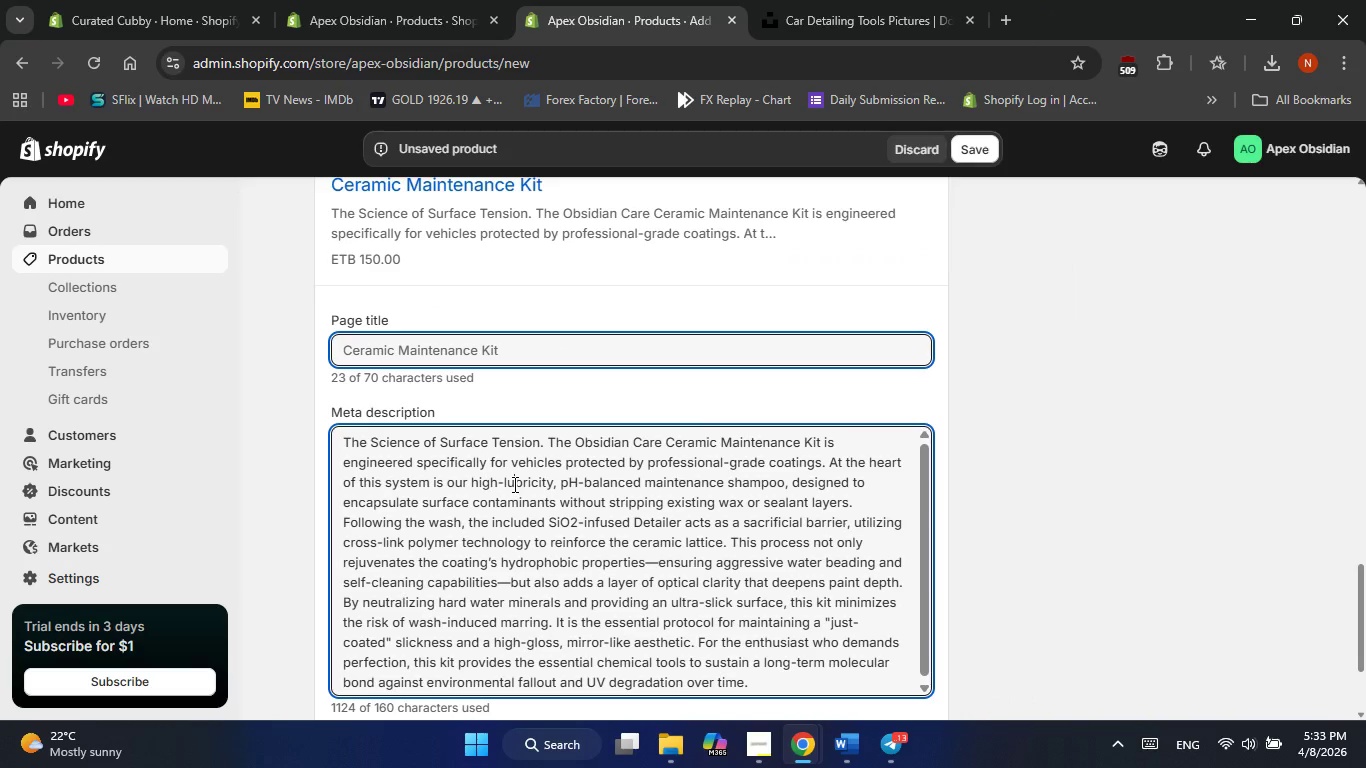 
key(Control+A)
 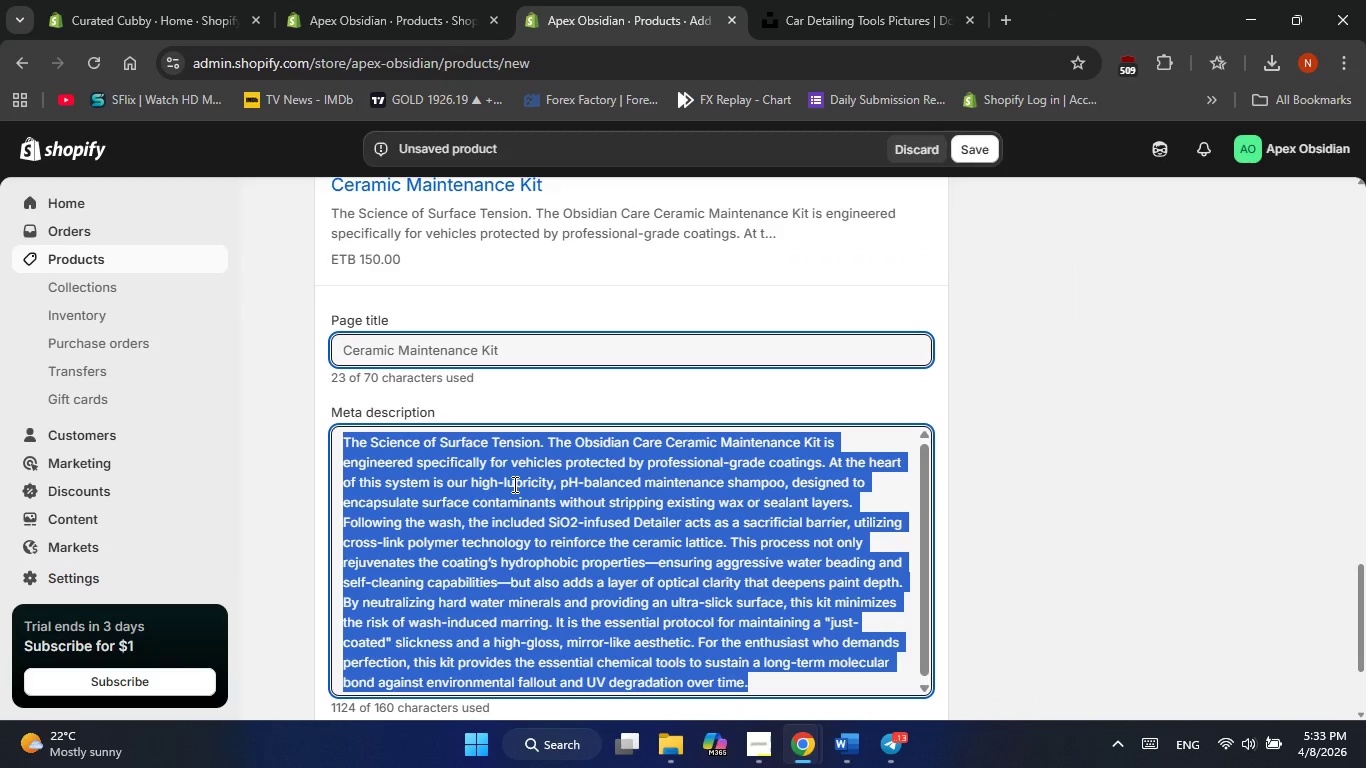 
key(Backspace)
 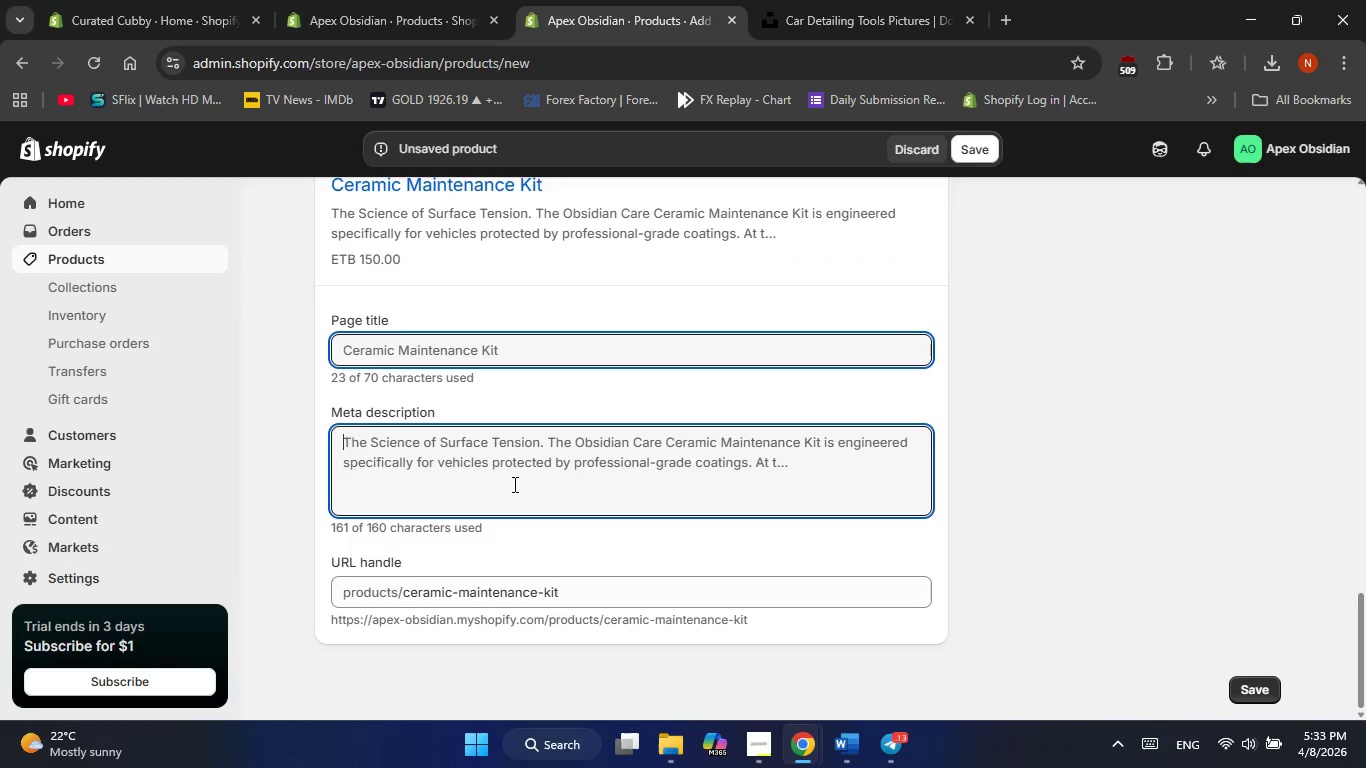 
left_click([513, 484])
 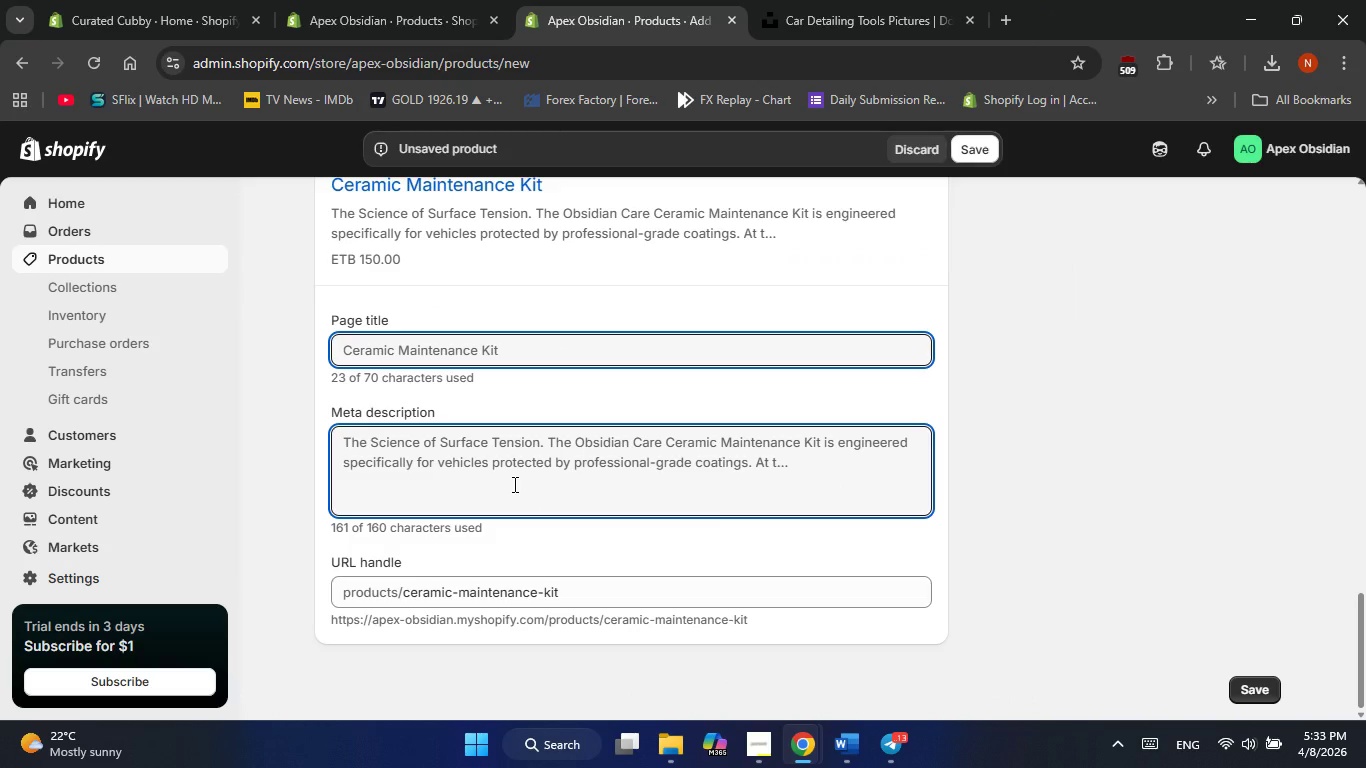 
right_click([513, 484])
 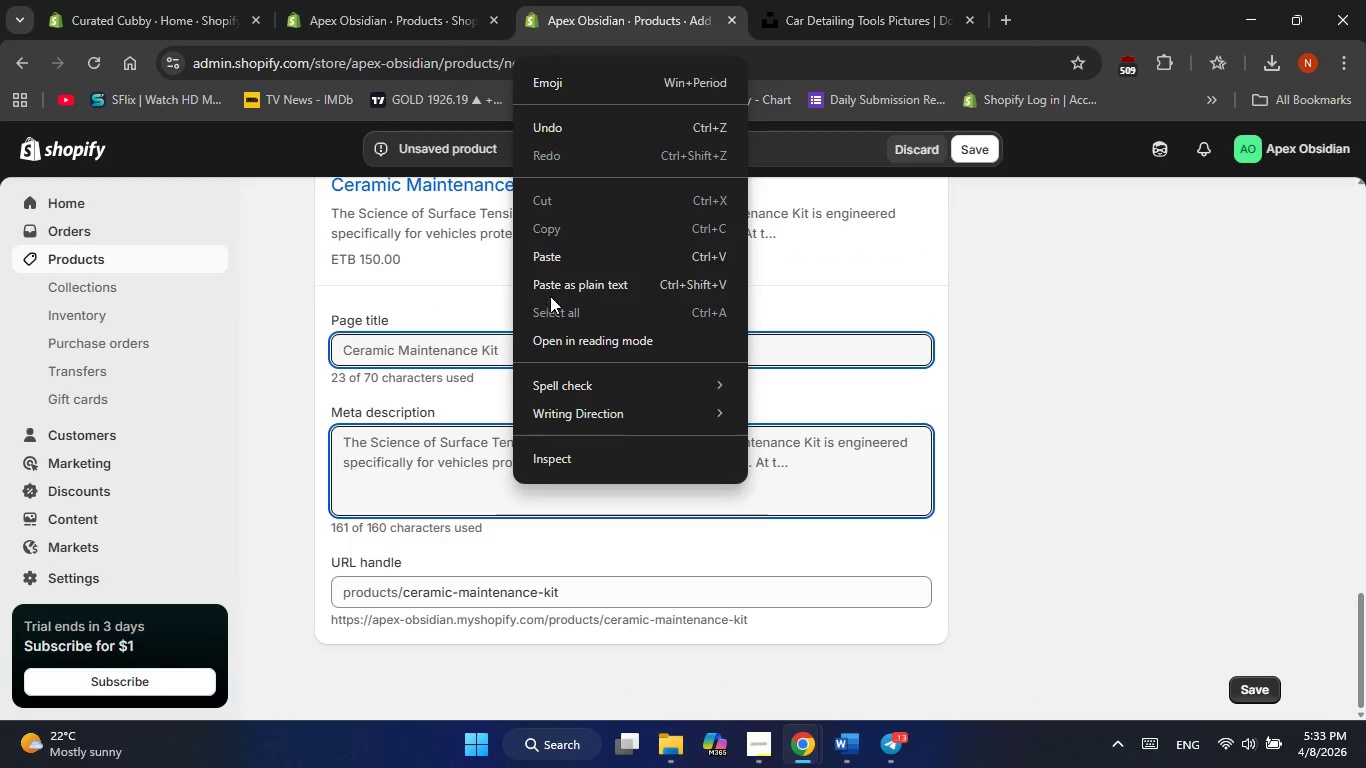 
left_click([559, 254])
 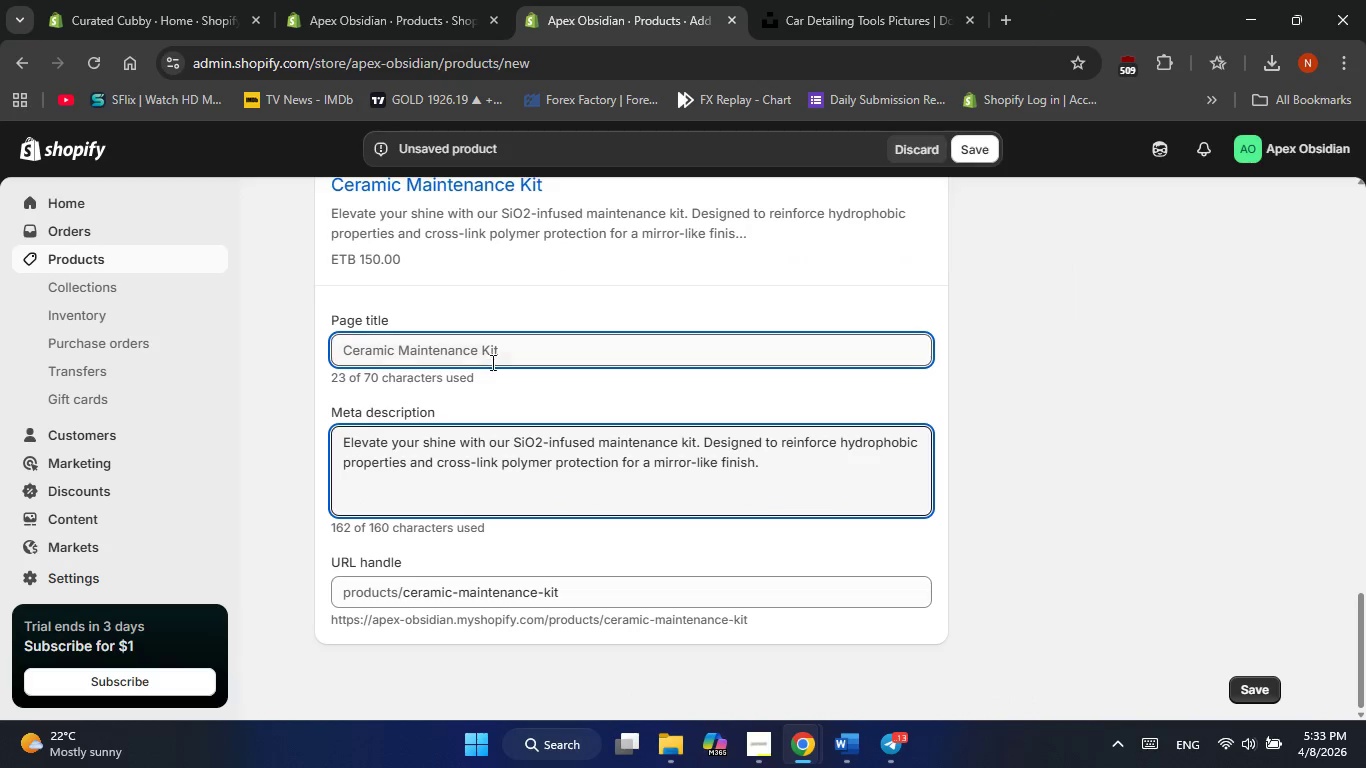 
left_click([503, 356])
 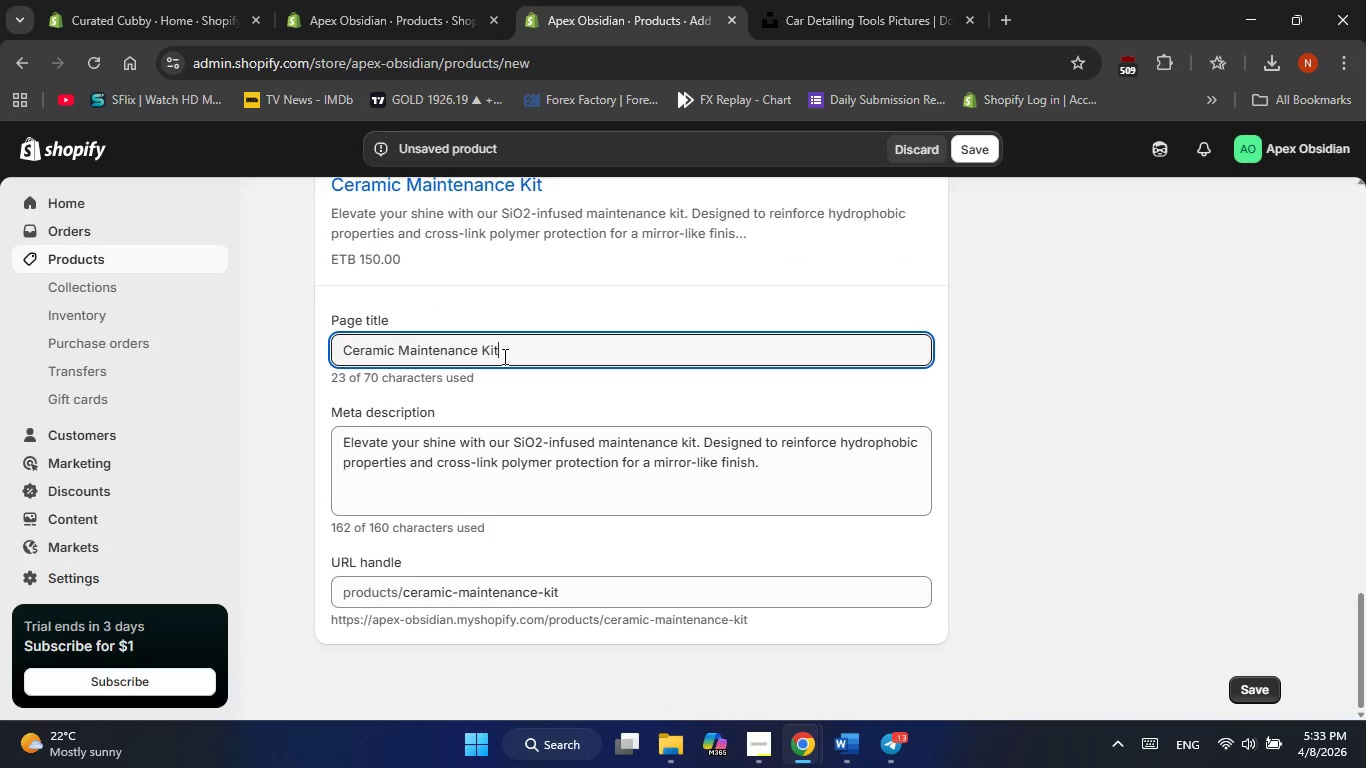 
hold_key(key=AltLeft, duration=0.45)
 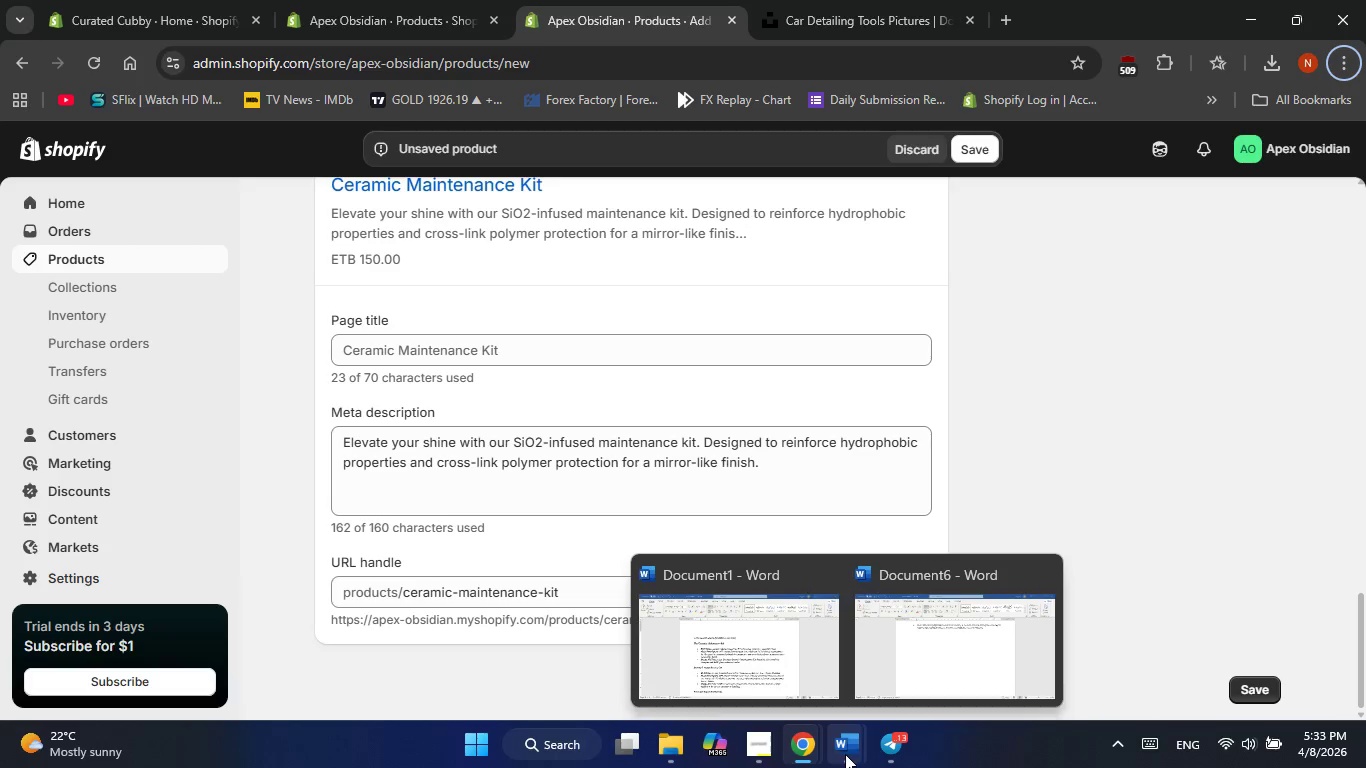 
left_click([764, 664])
 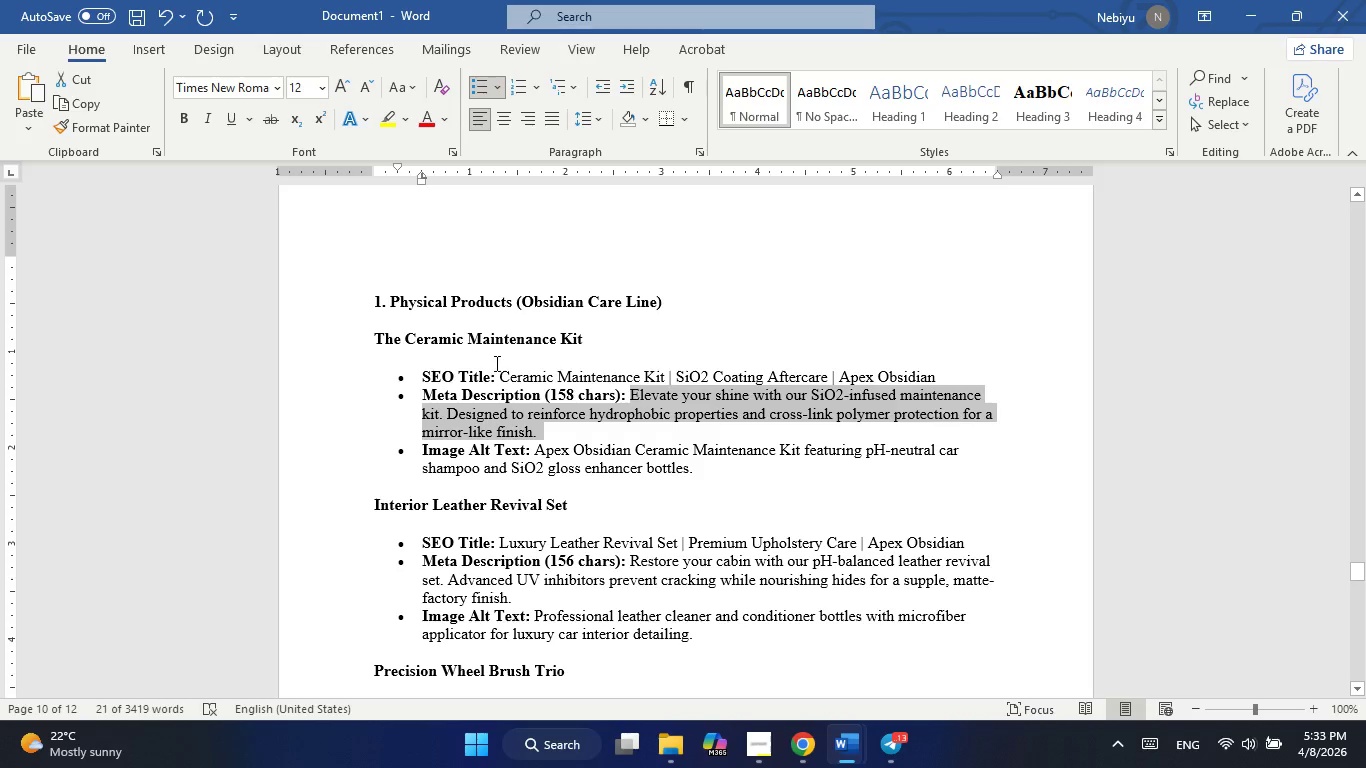 
left_click([497, 369])
 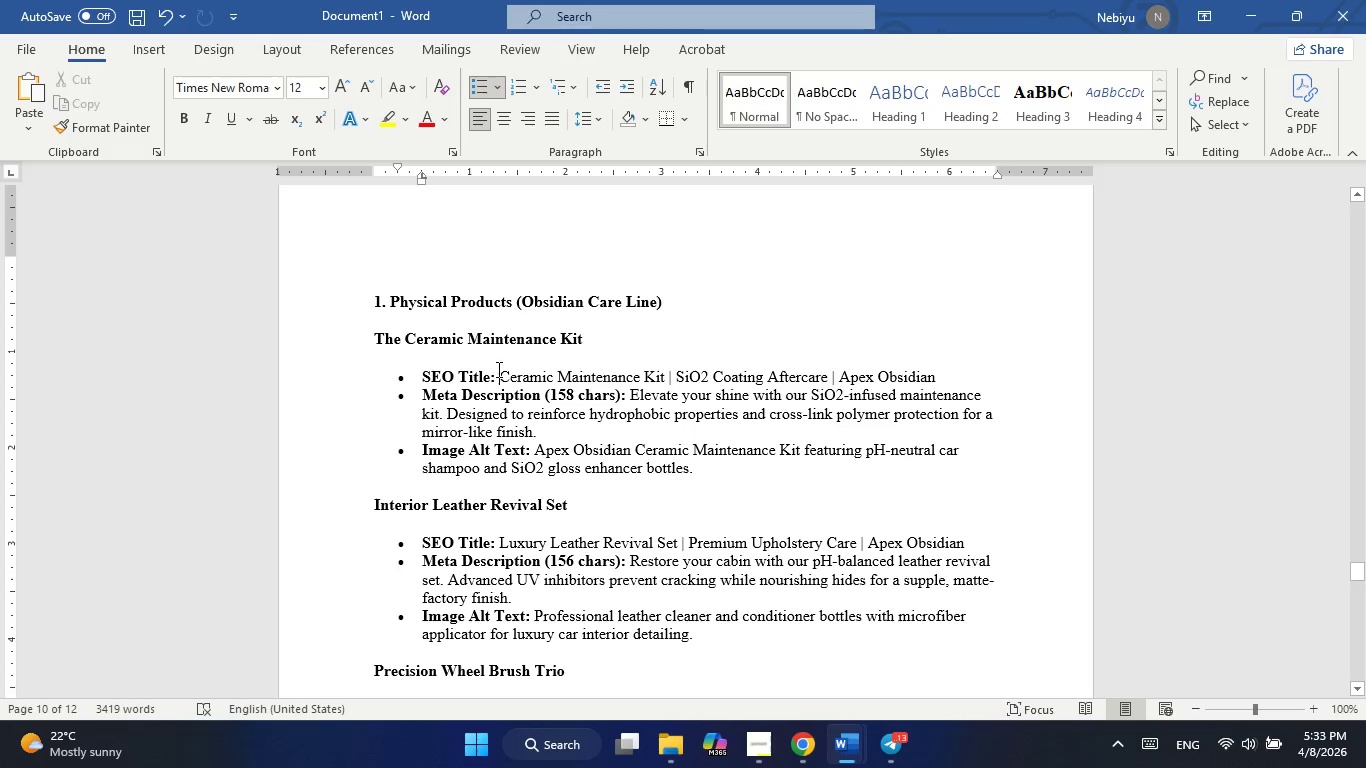 
left_click_drag(start_coordinate=[497, 369], to_coordinate=[933, 374])
 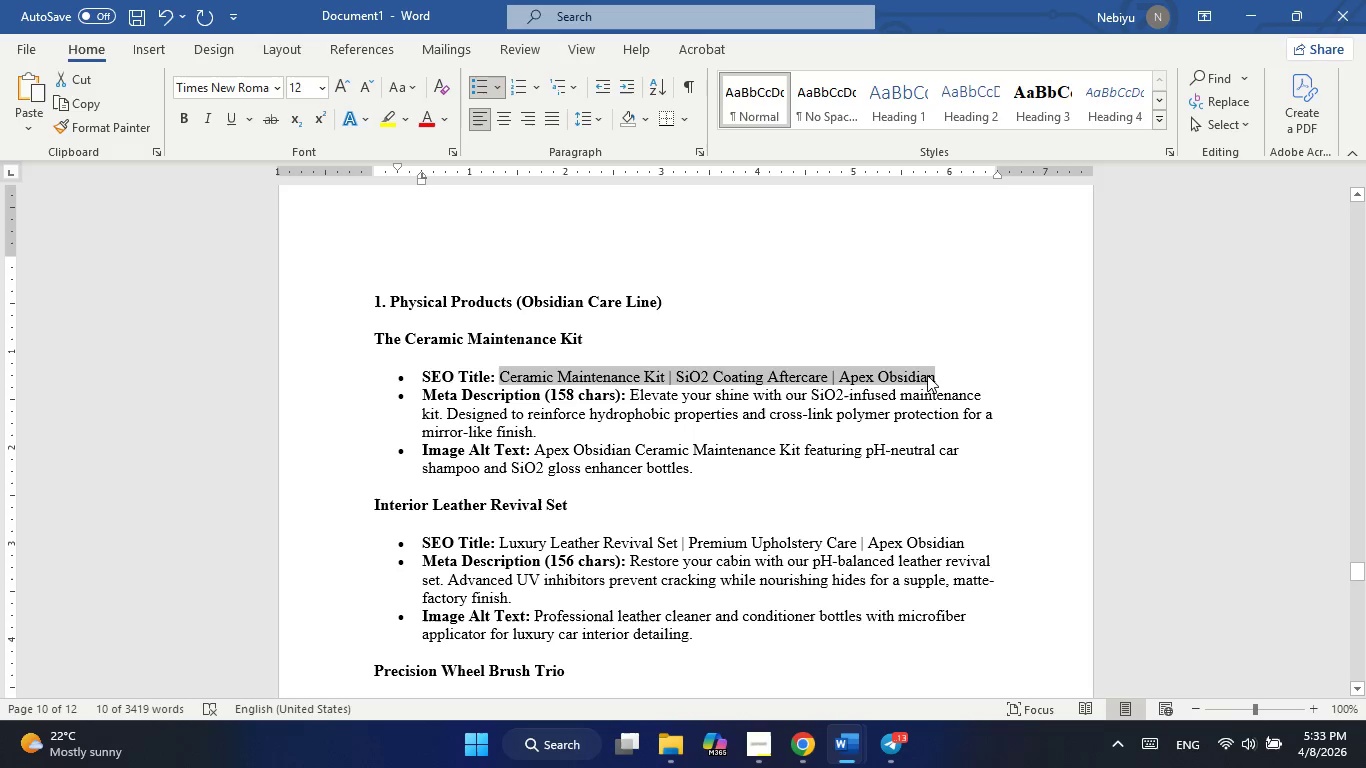 
right_click([927, 375])
 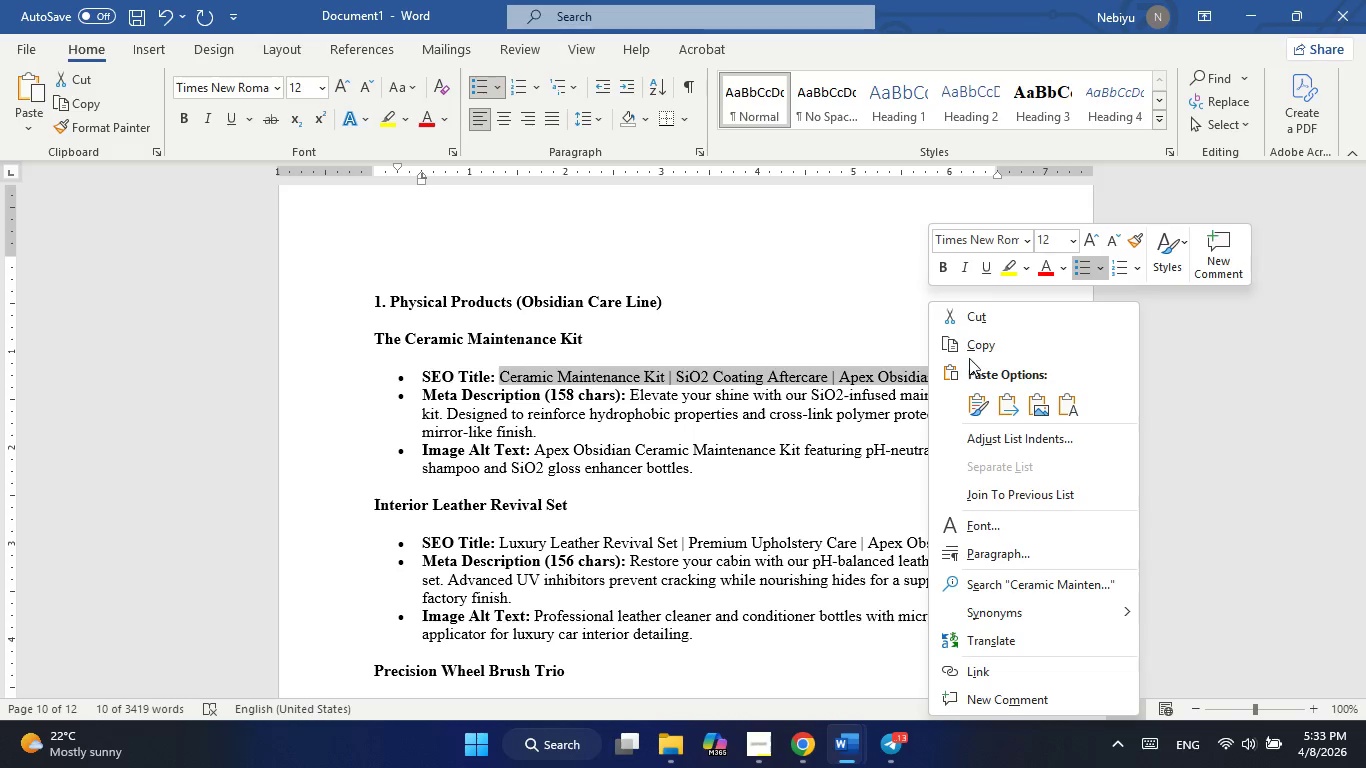 
left_click([971, 349])
 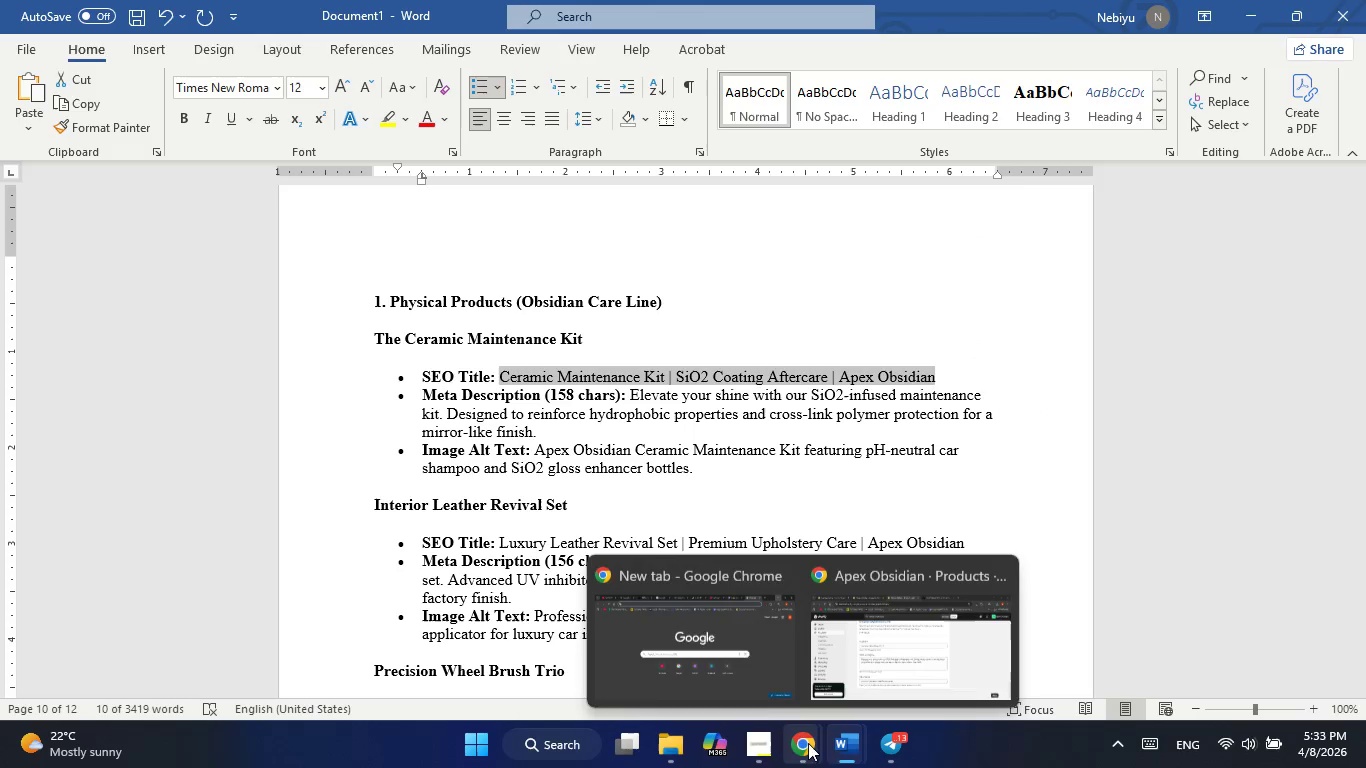 
left_click([706, 629])
 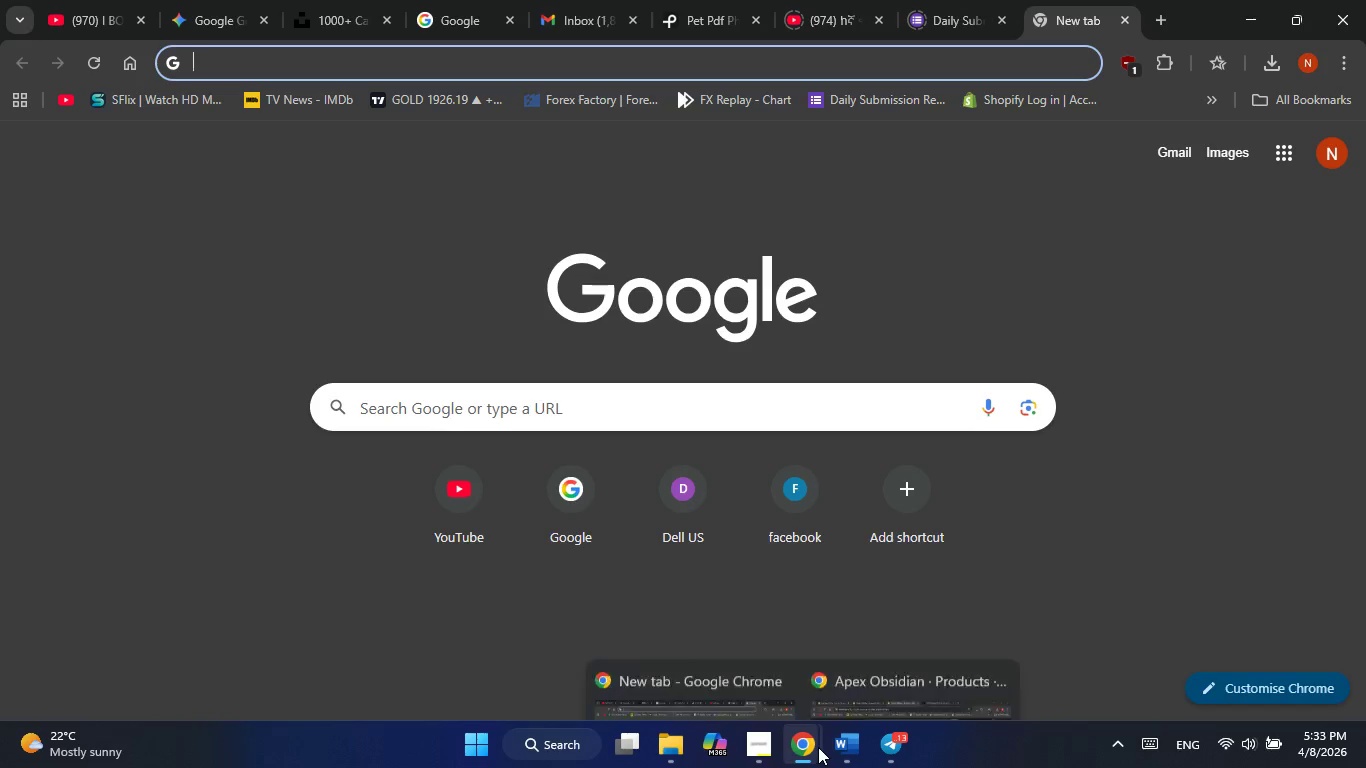 
left_click([871, 676])
 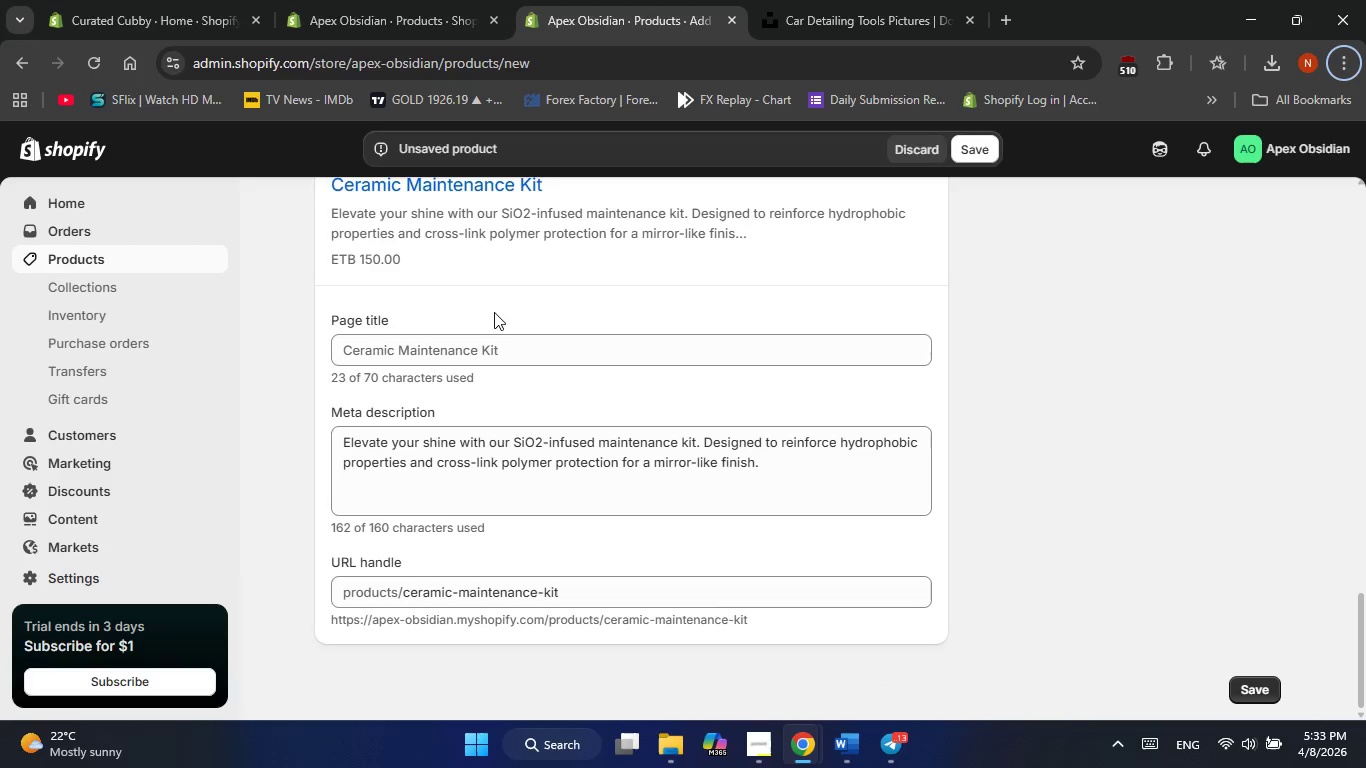 
left_click([481, 343])
 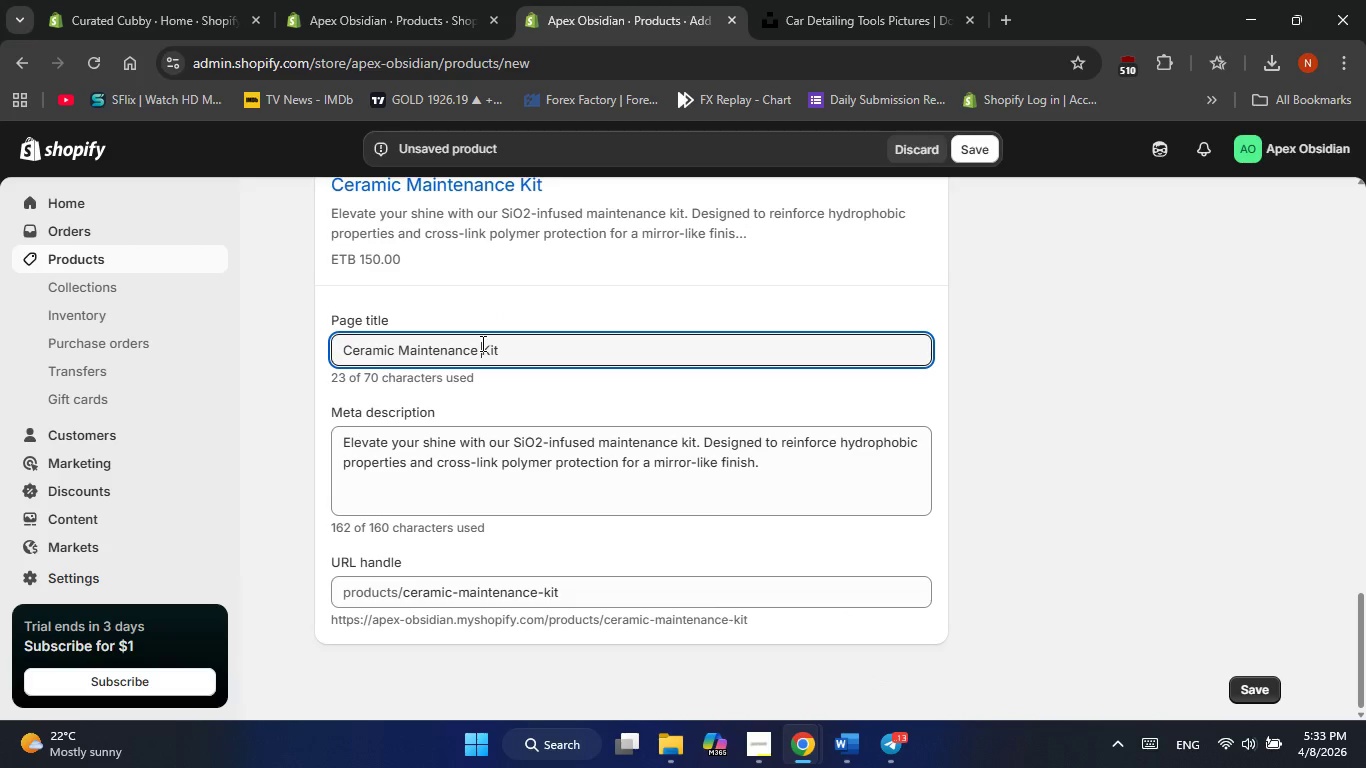 
right_click([481, 343])
 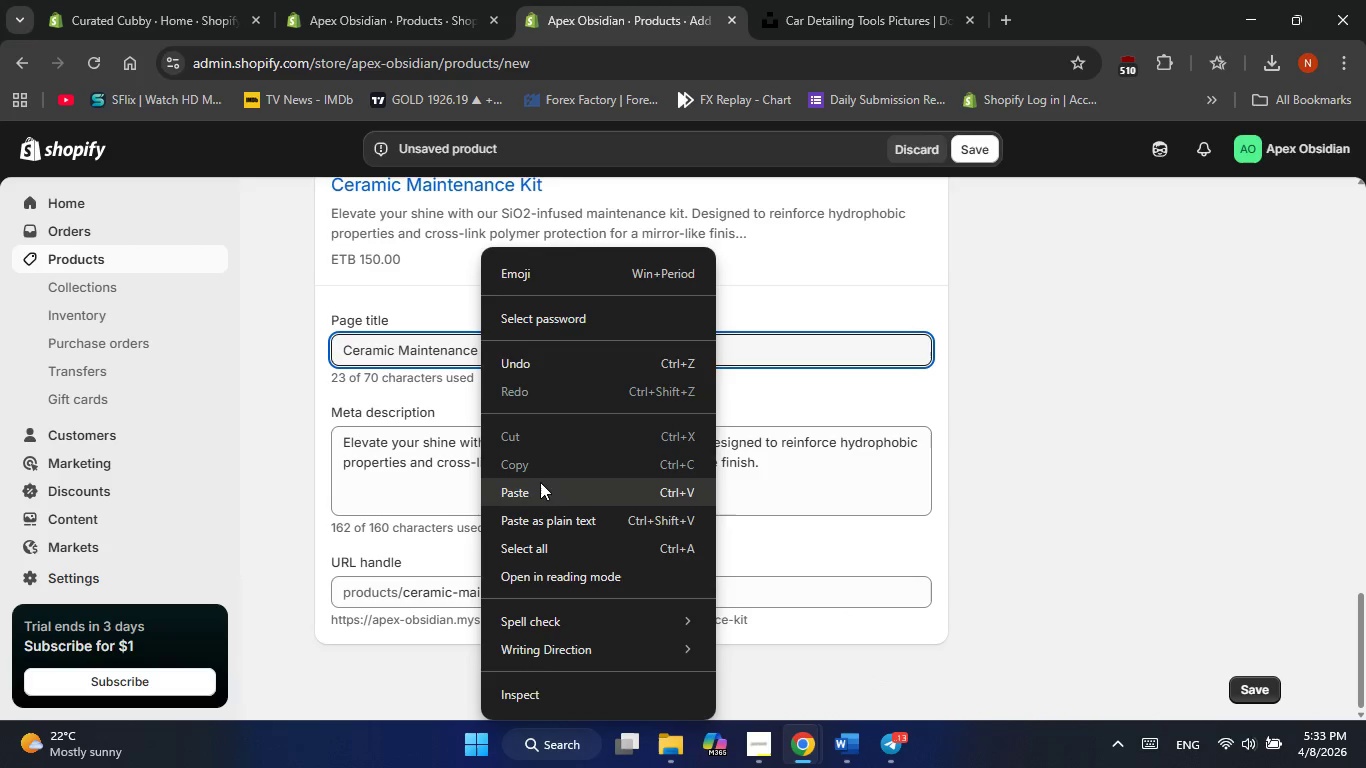 
left_click([538, 488])
 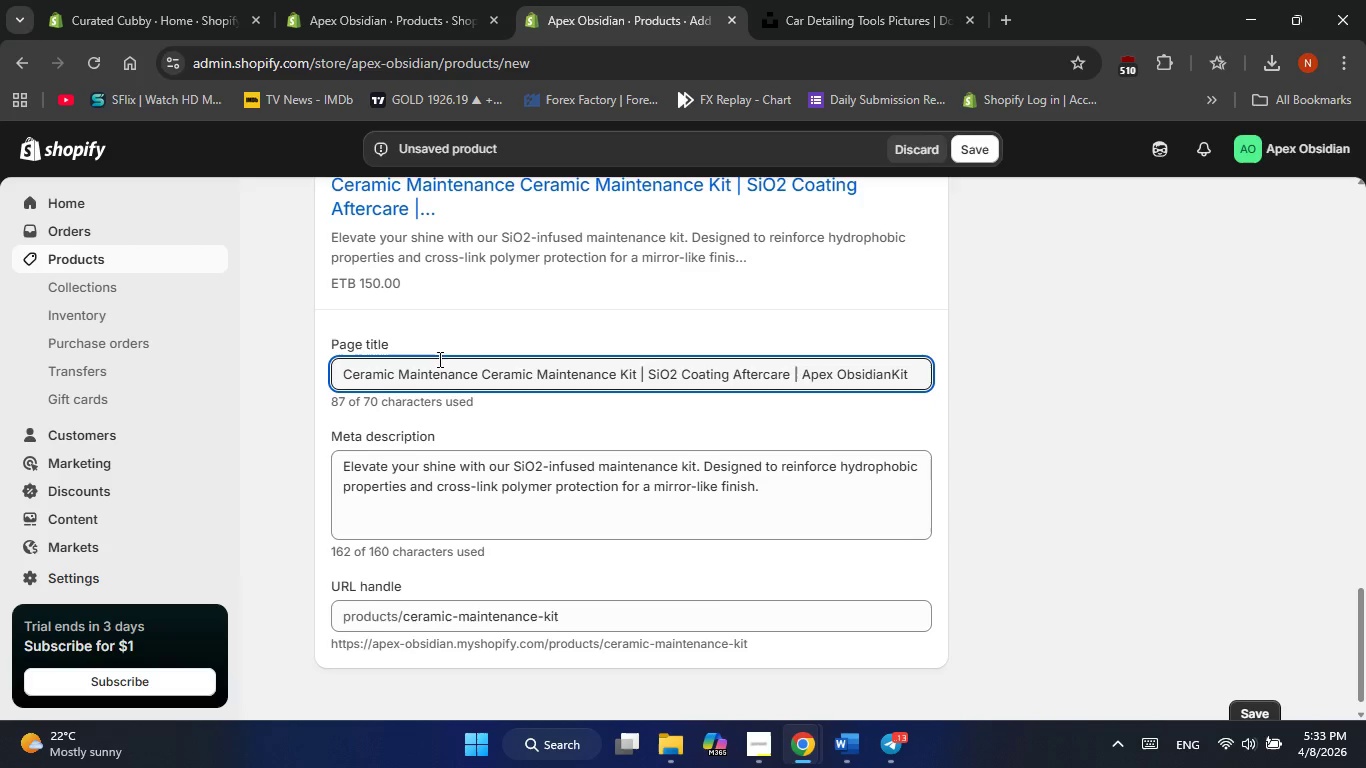 
wait(7.95)
 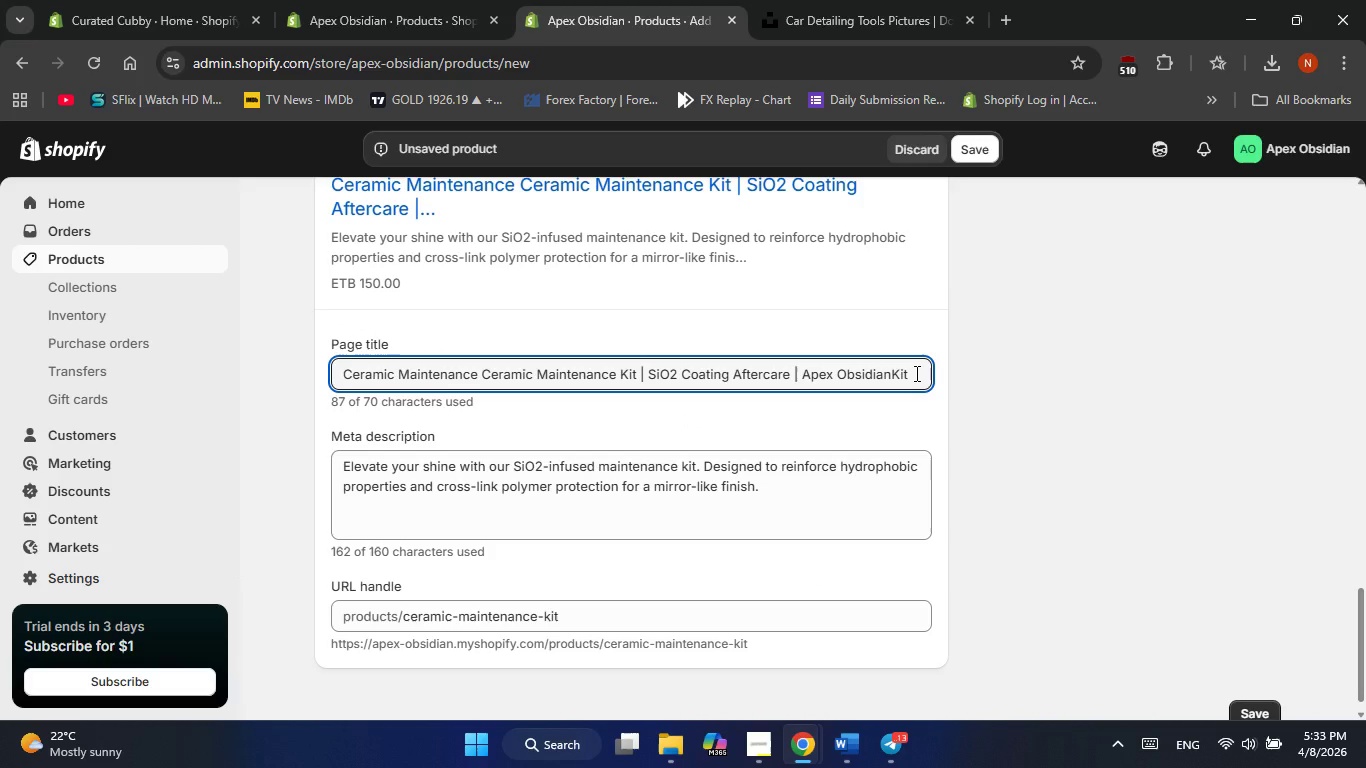 
key(Delete)
 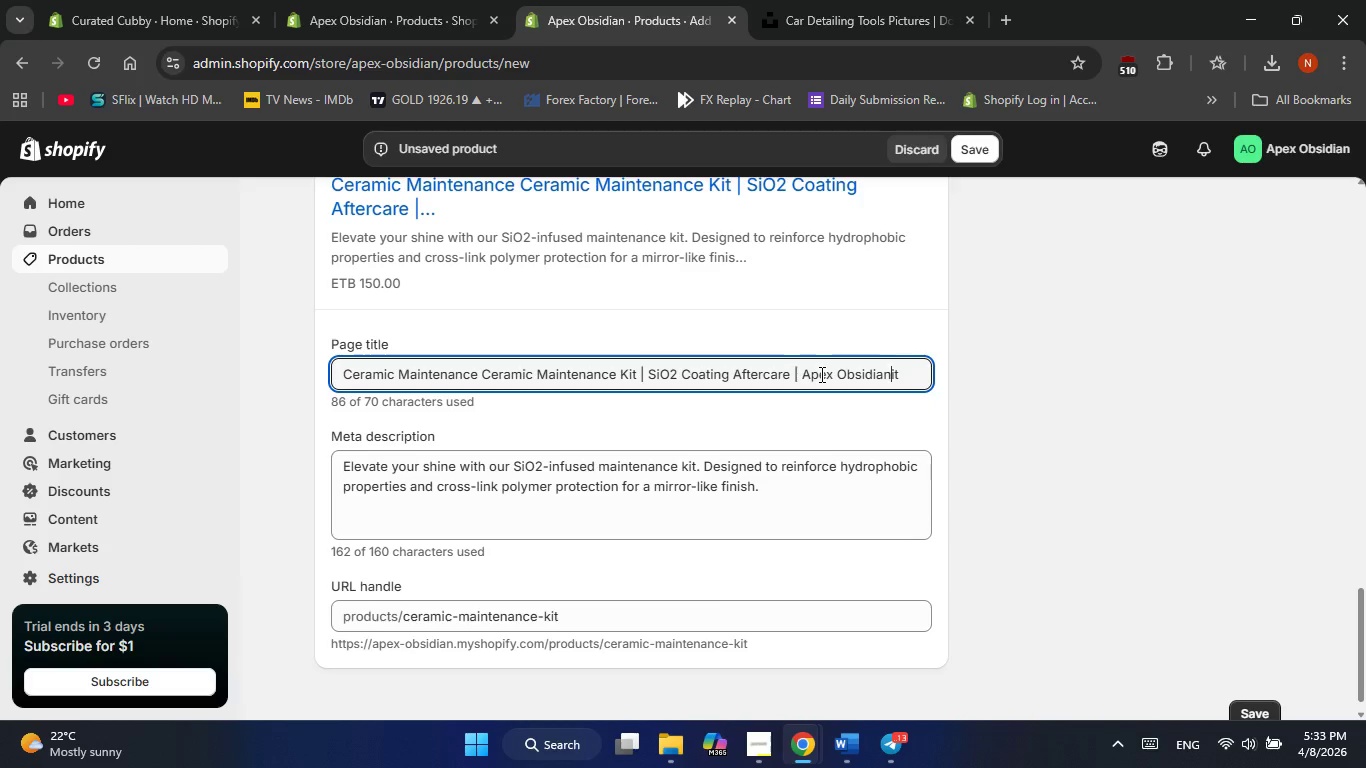 
key(Delete)
 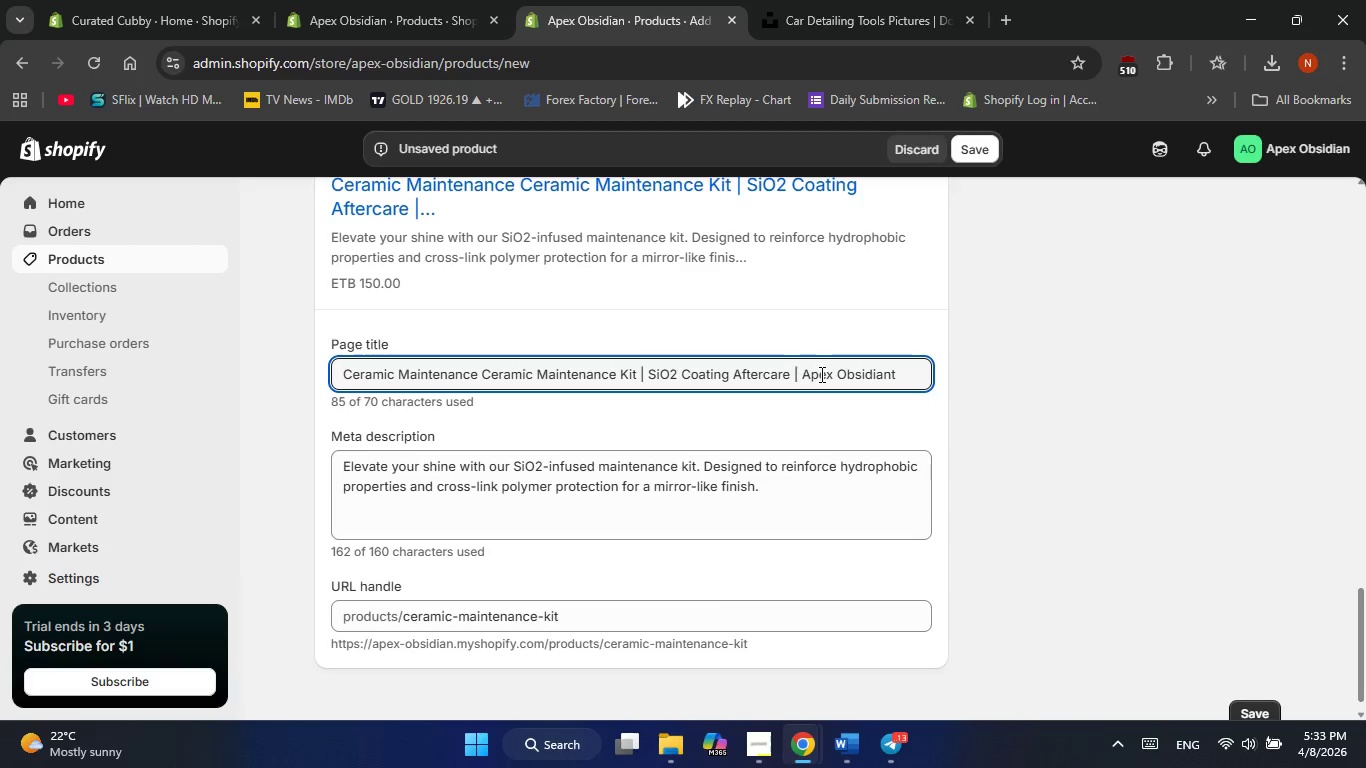 
key(Delete)
 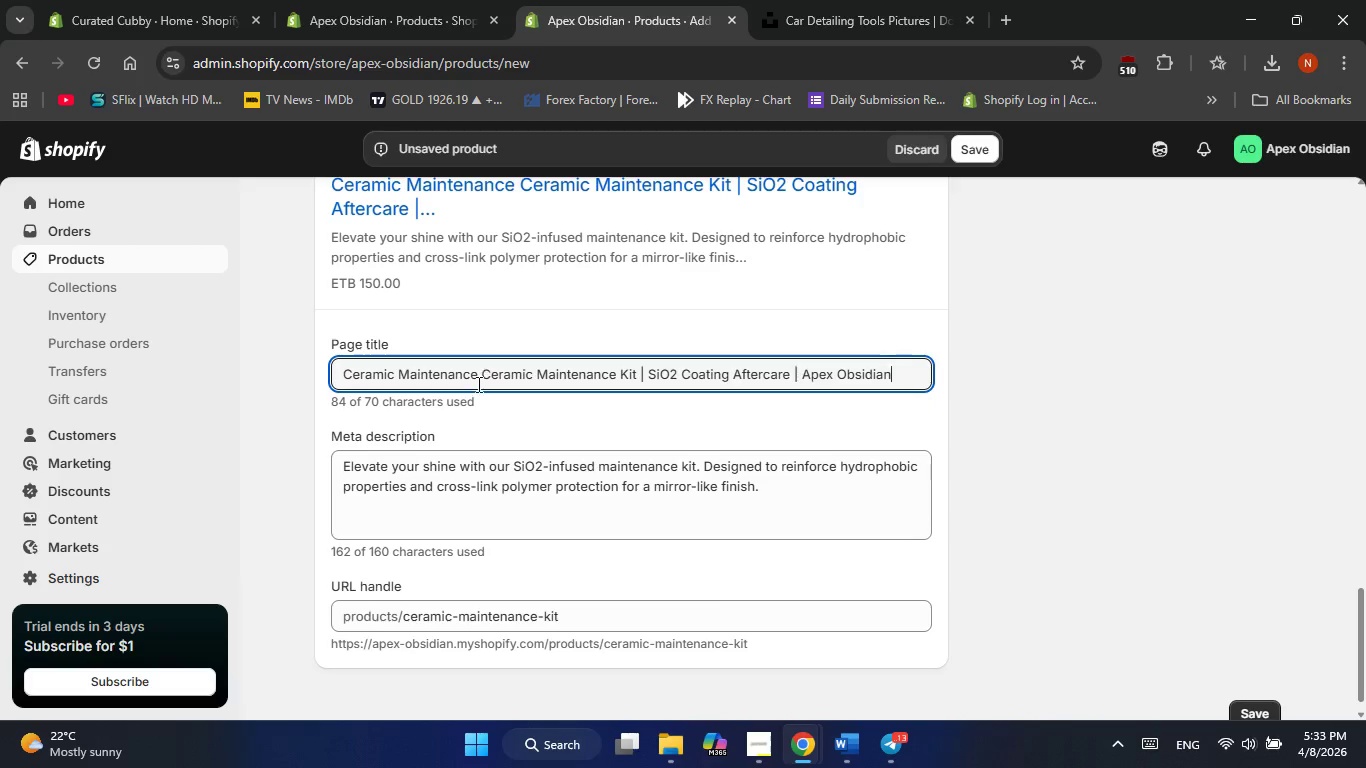 
left_click([478, 378])
 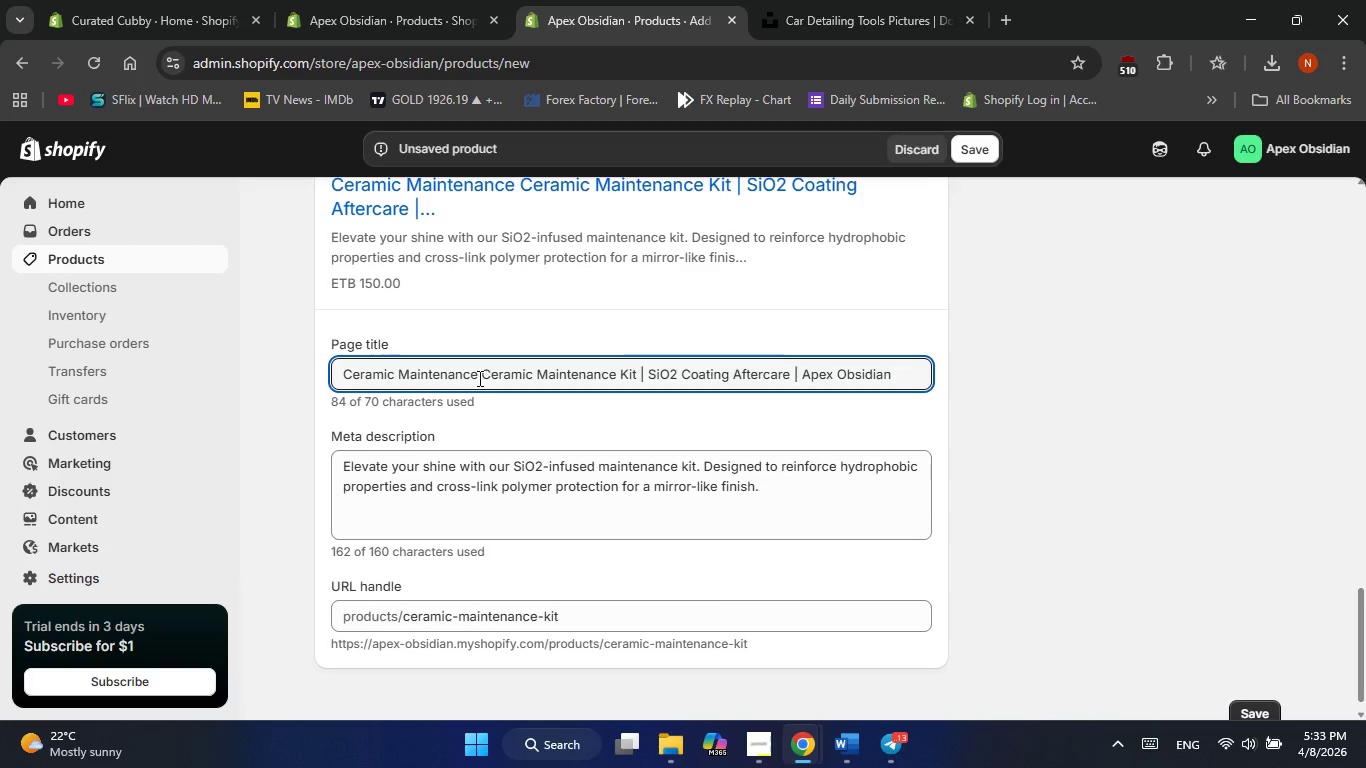 
hold_key(key=Backspace, duration=1.17)
 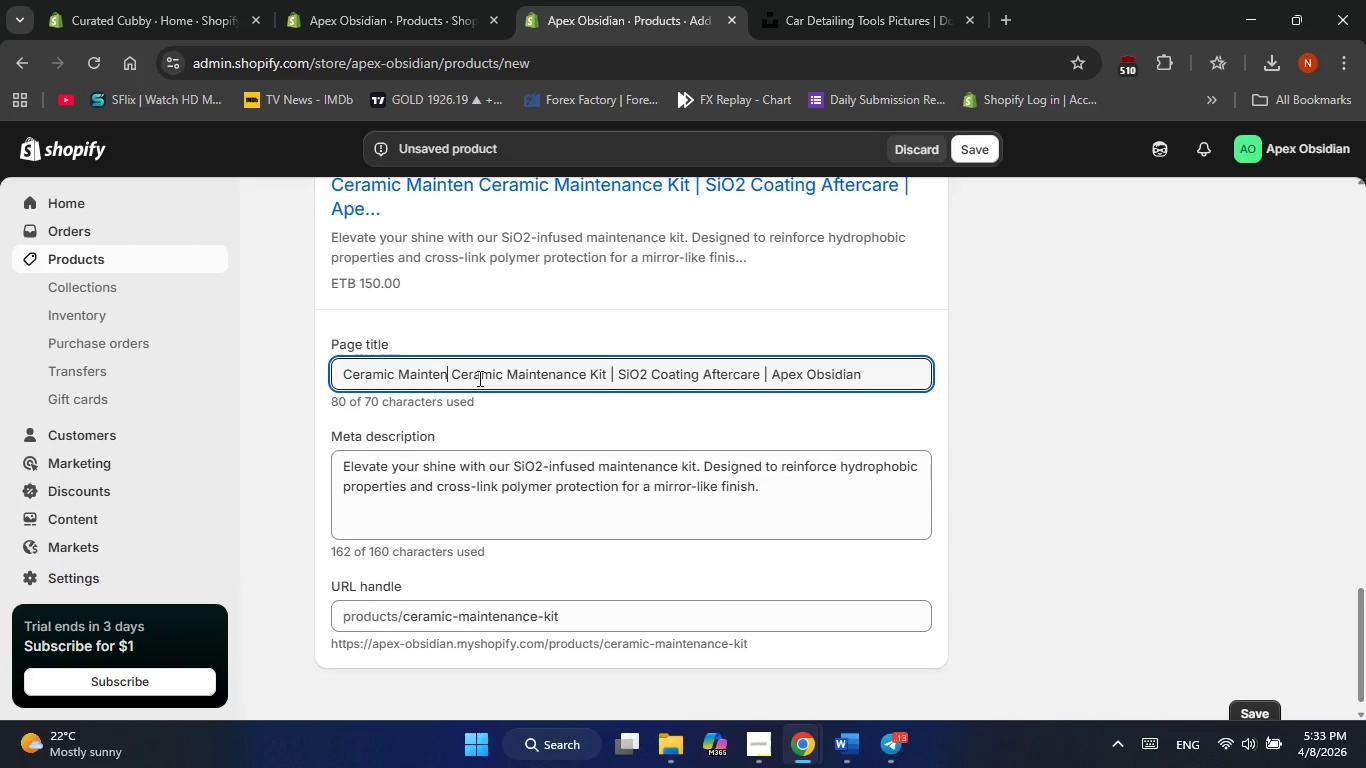 
key(Backspace)
 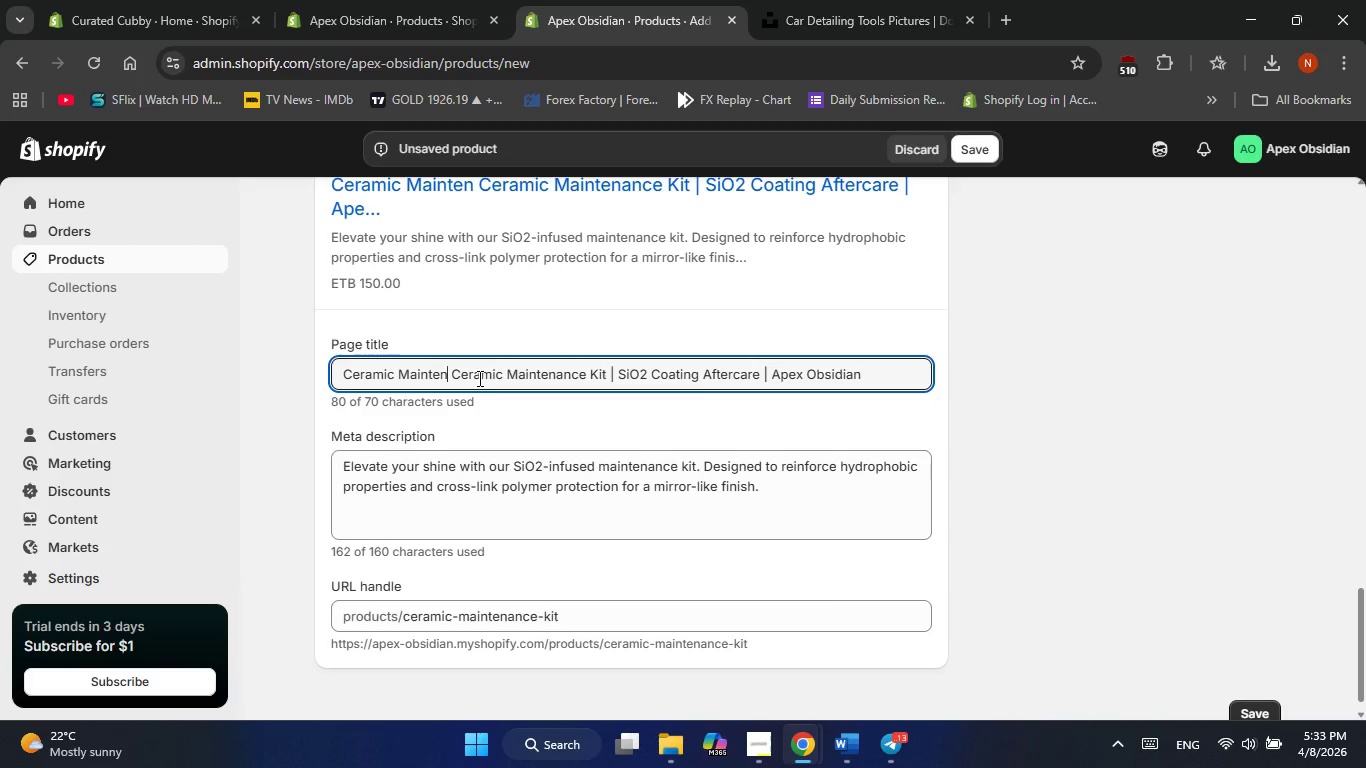 
key(Backspace)
 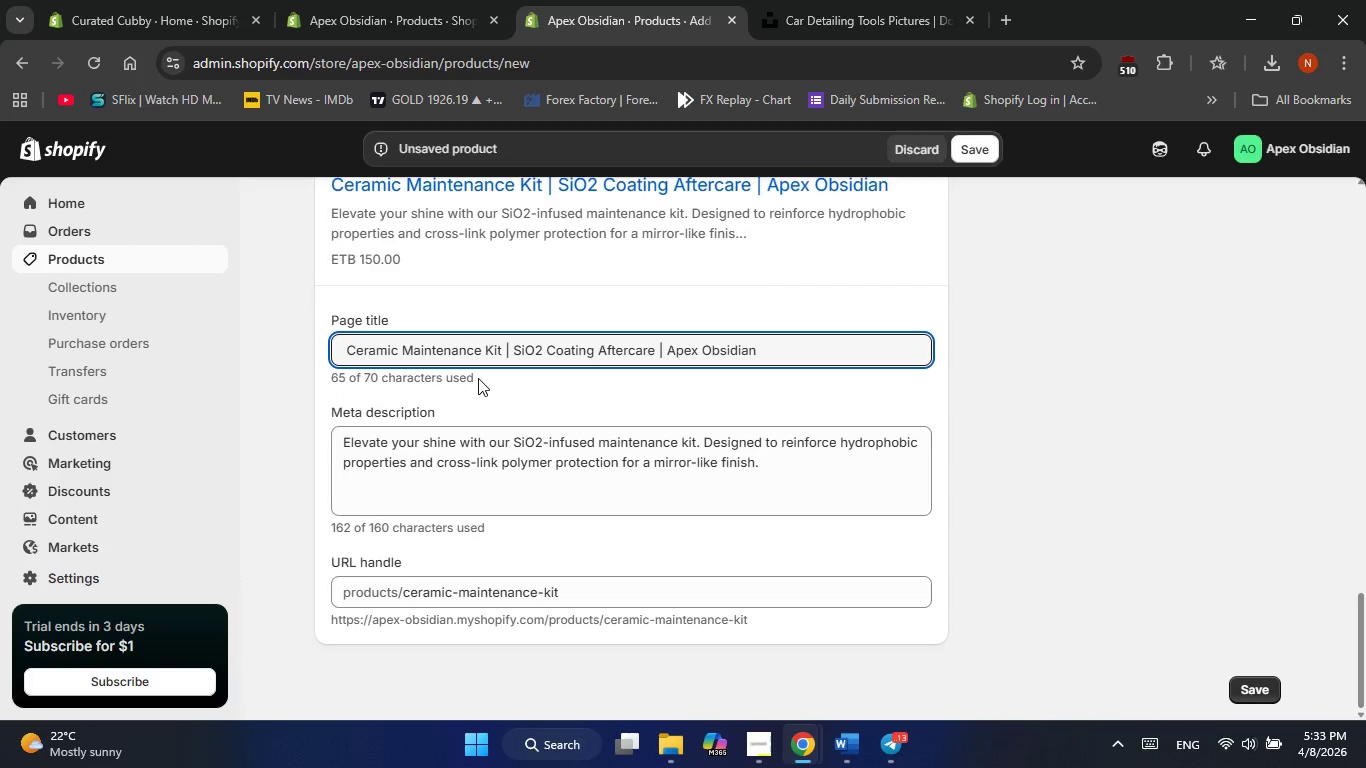 
key(Backspace)
 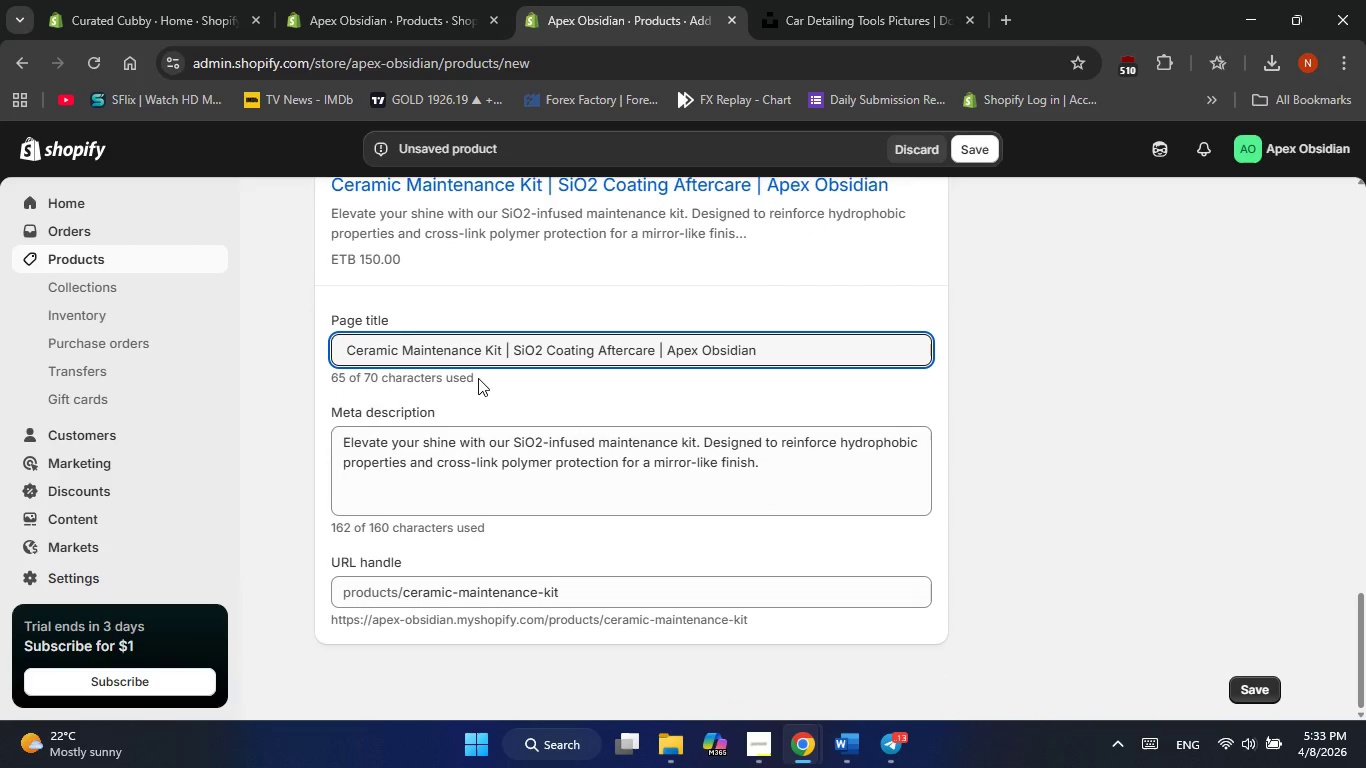 
key(Backspace)
 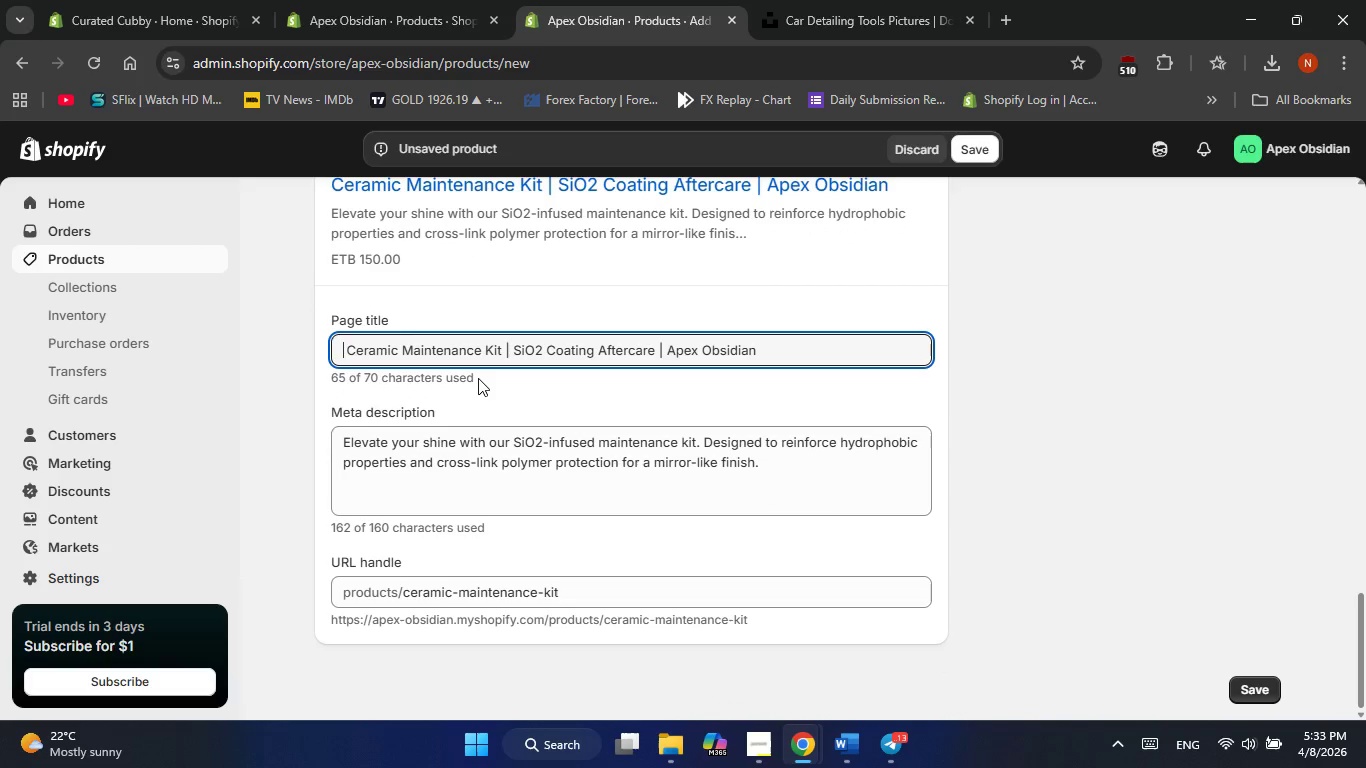 
key(Backspace)
 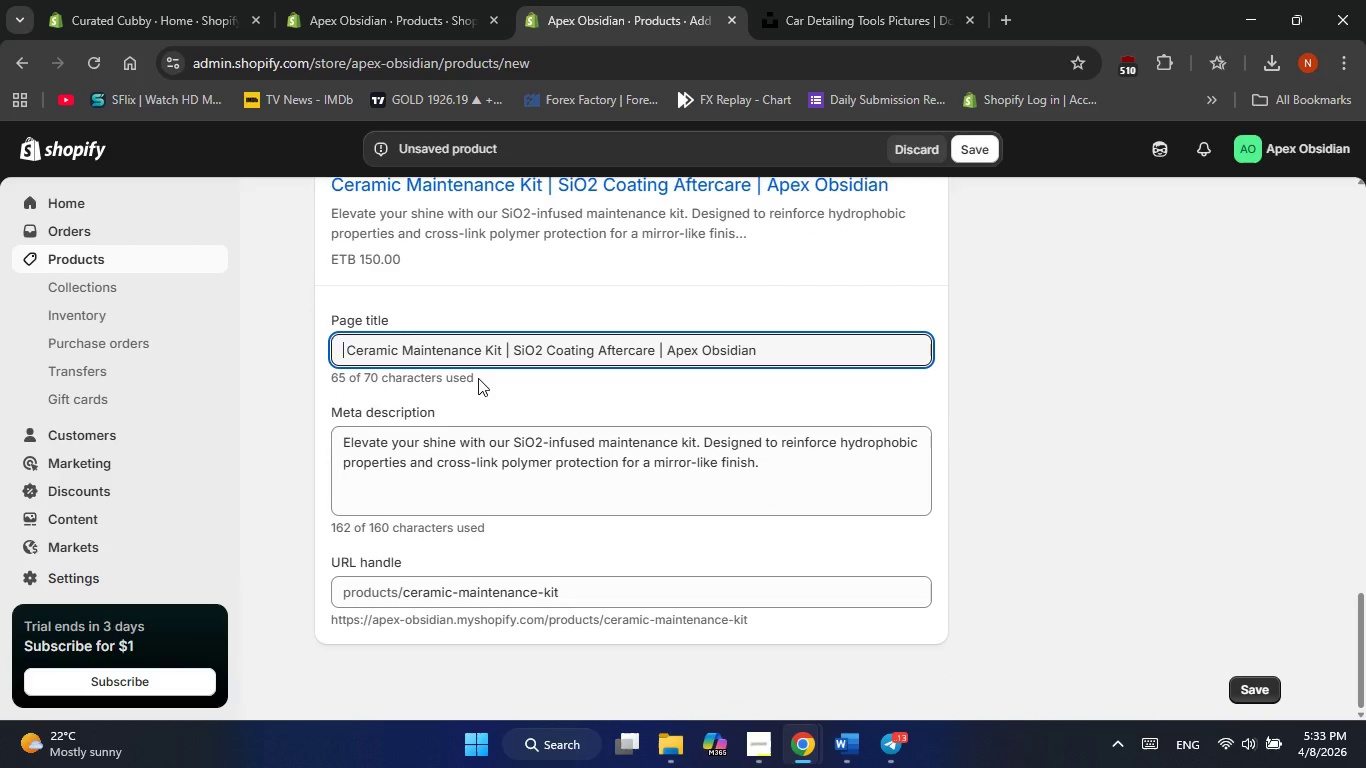 
key(Backspace)
 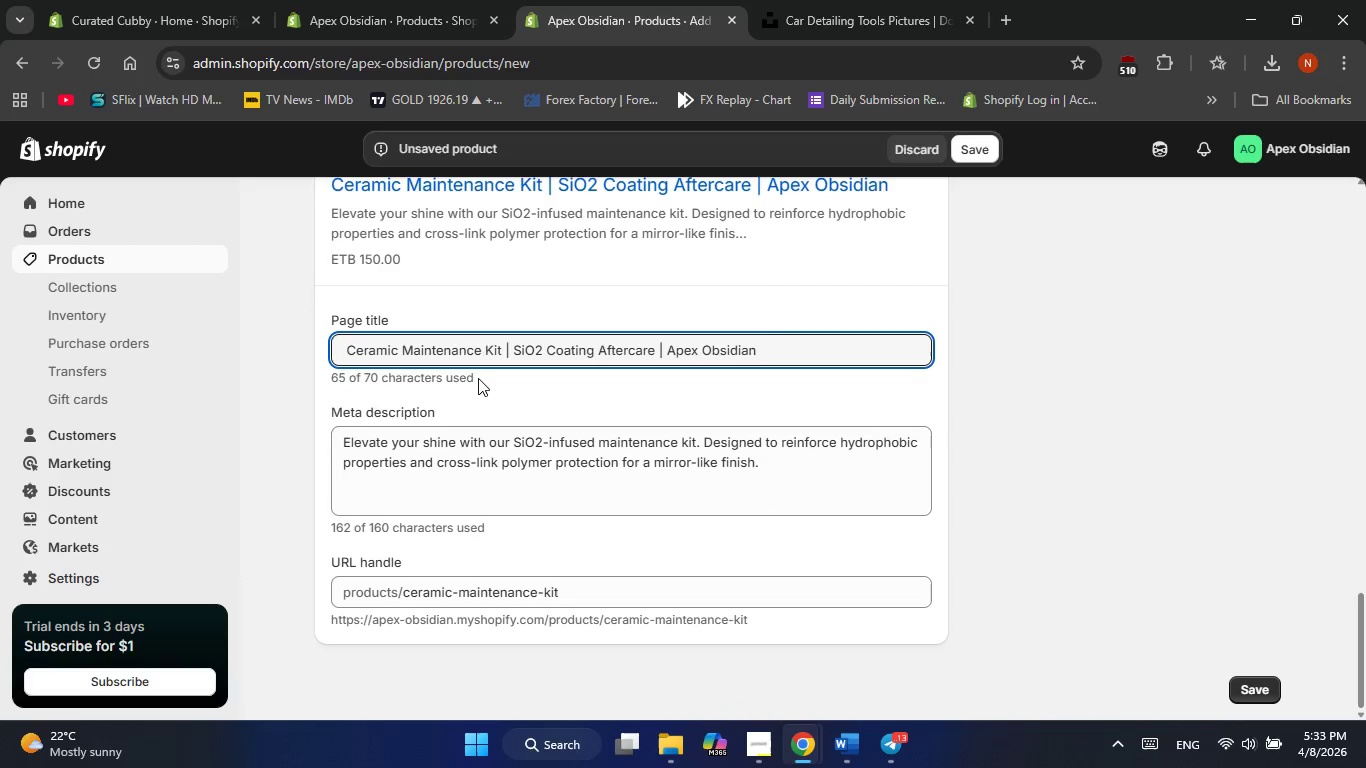 
key(Delete)
 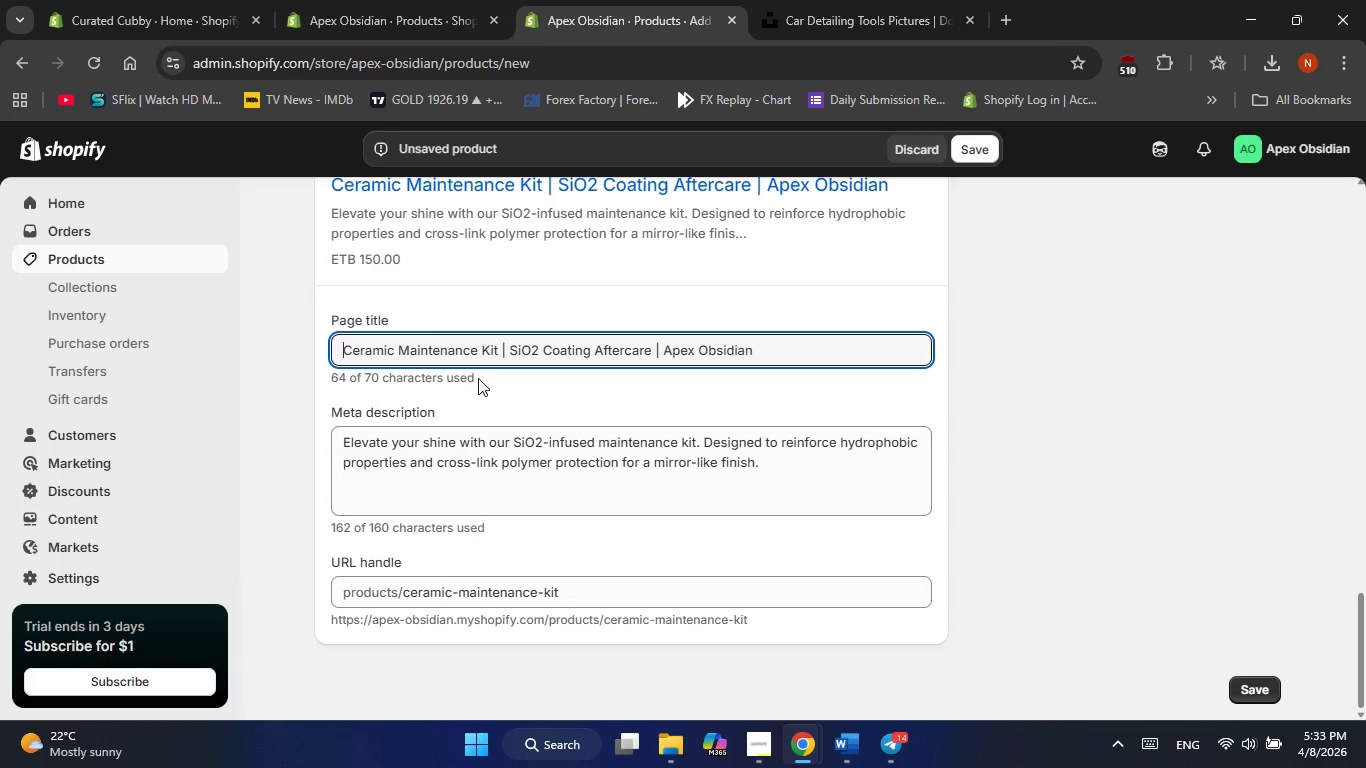 
key(Backspace)
 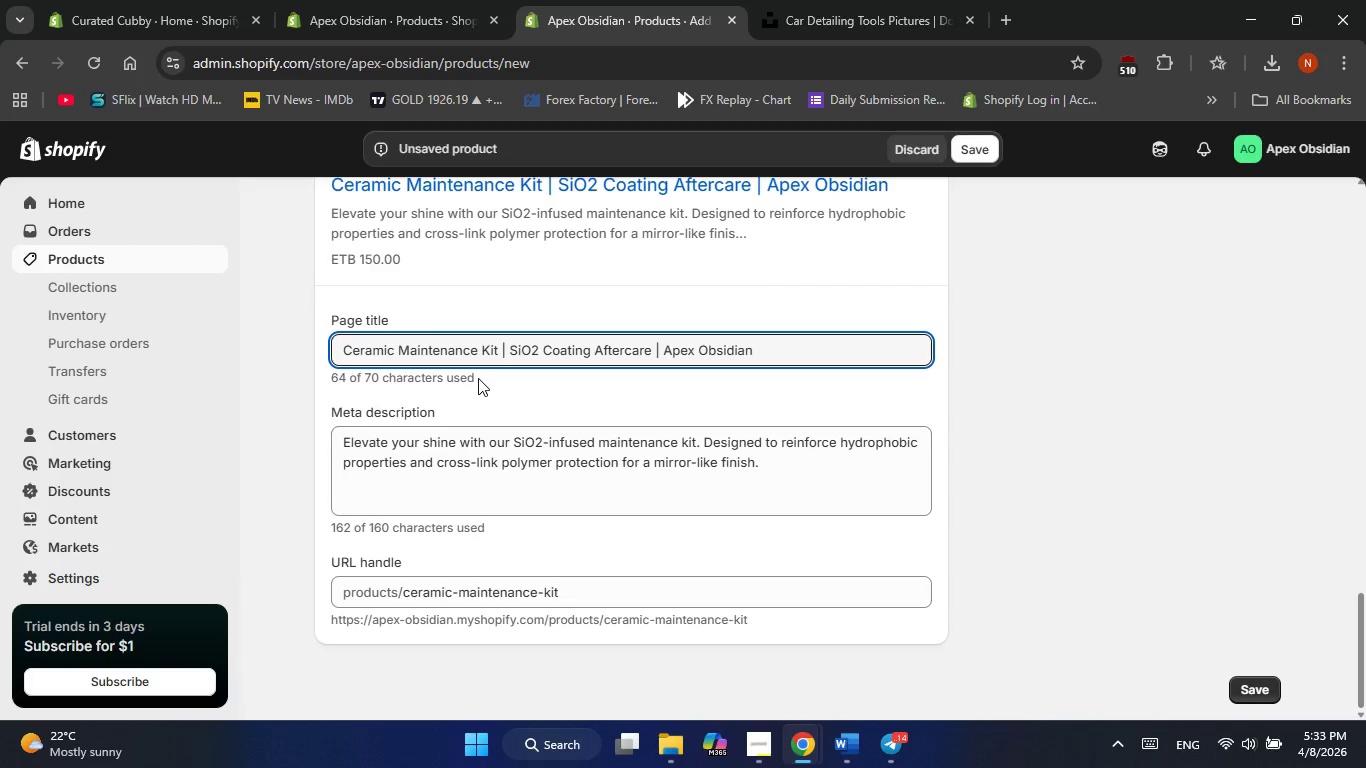 
key(Backspace)
 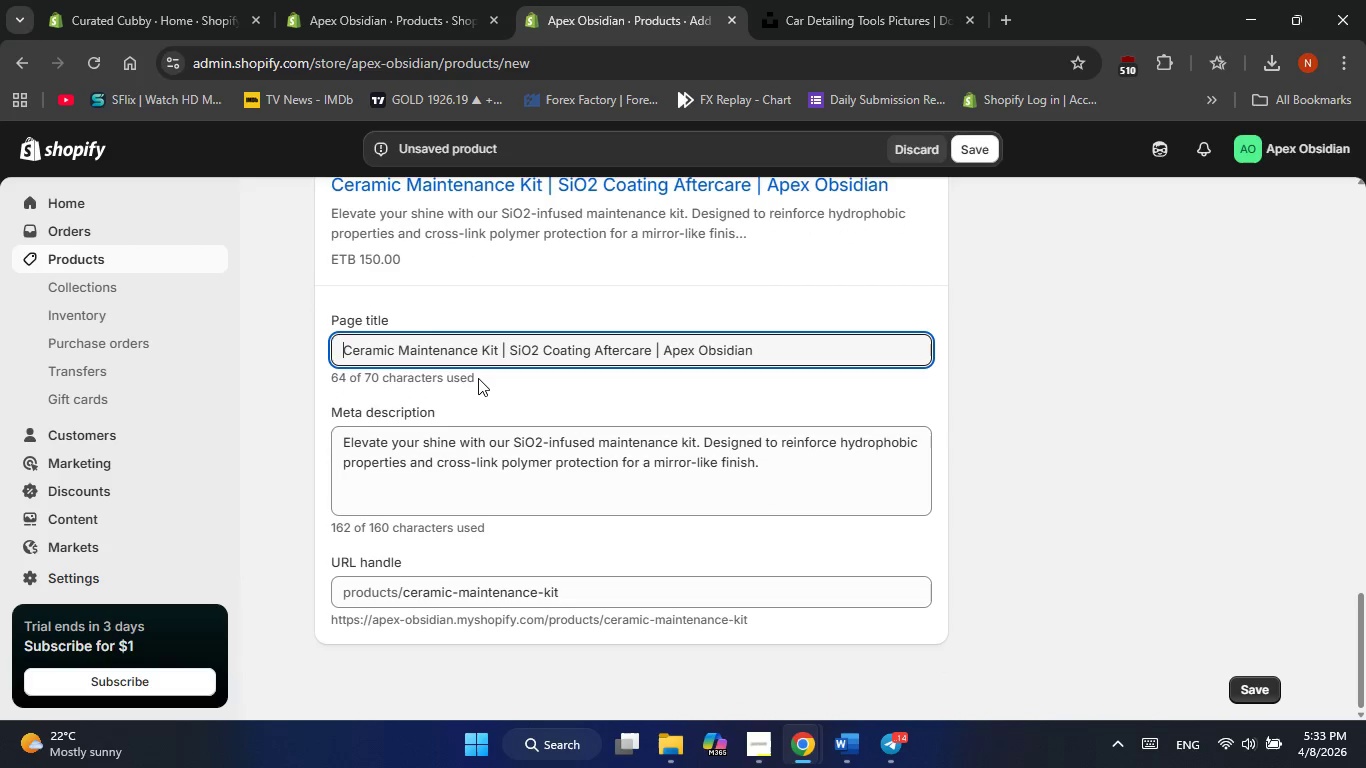 
key(Backspace)
 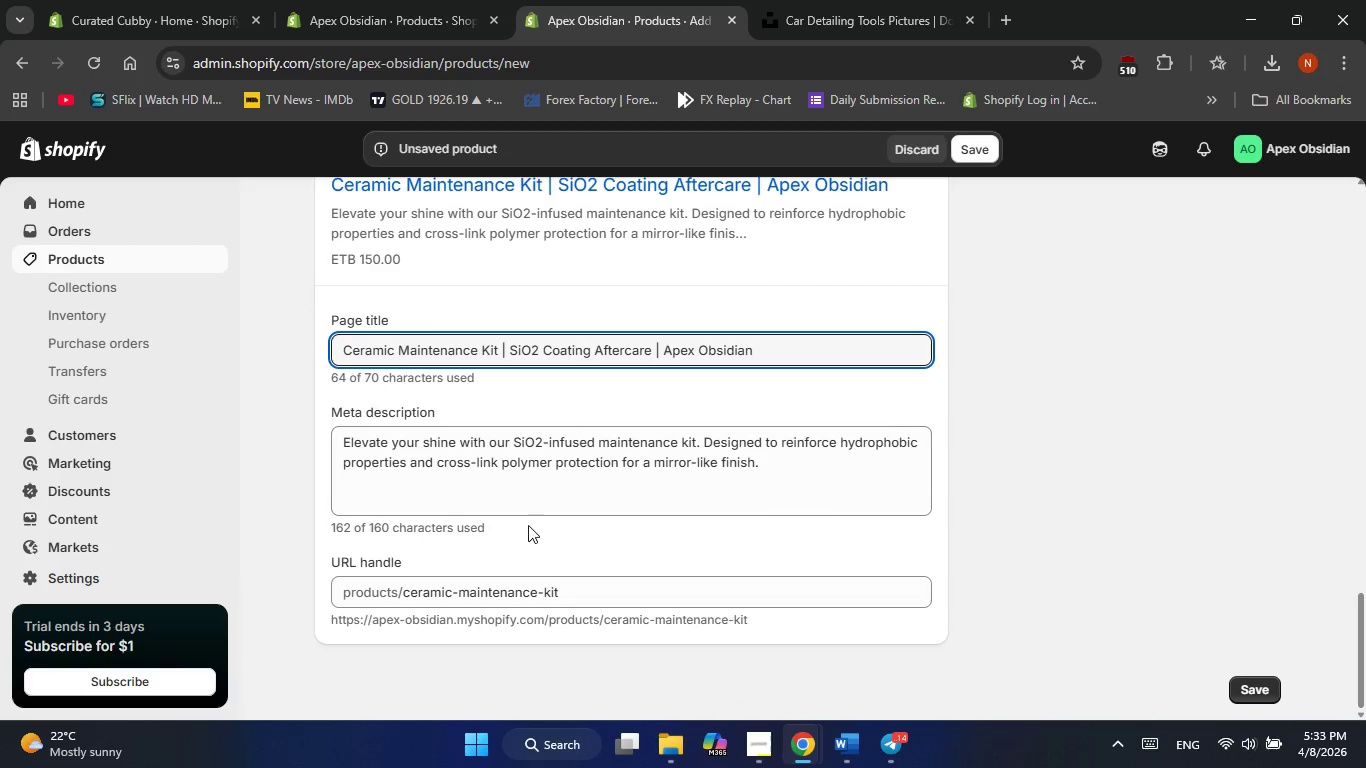 
left_click([538, 483])
 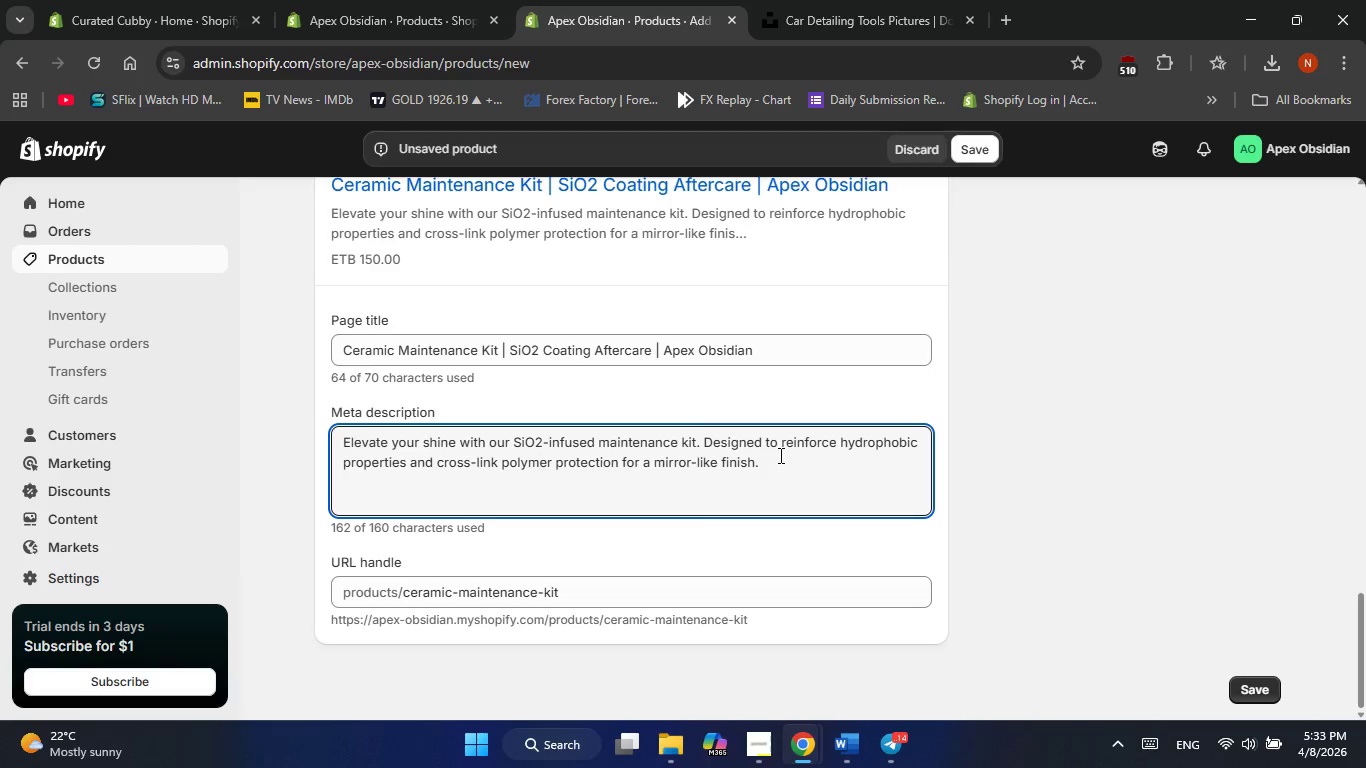 
left_click([772, 465])
 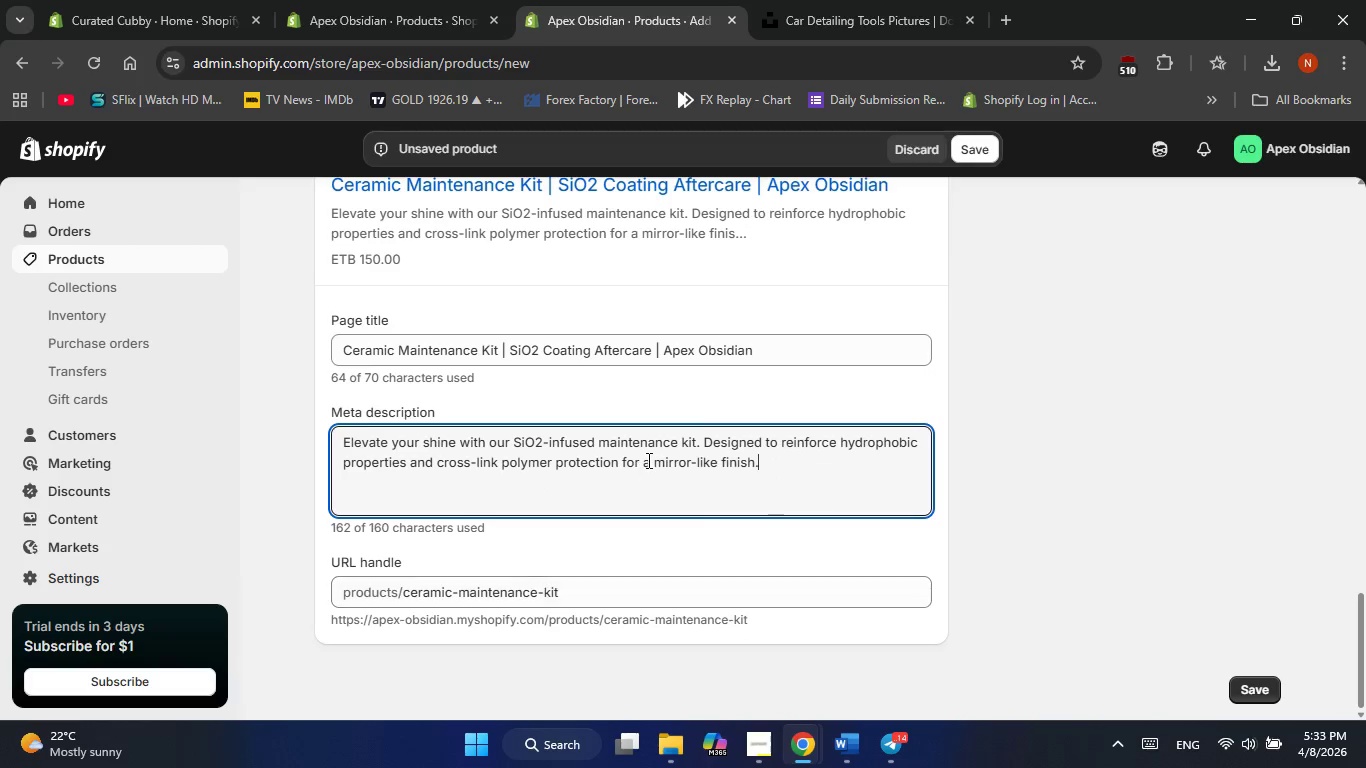 
scroll: coordinate [645, 450], scroll_direction: up, amount: 50.0
 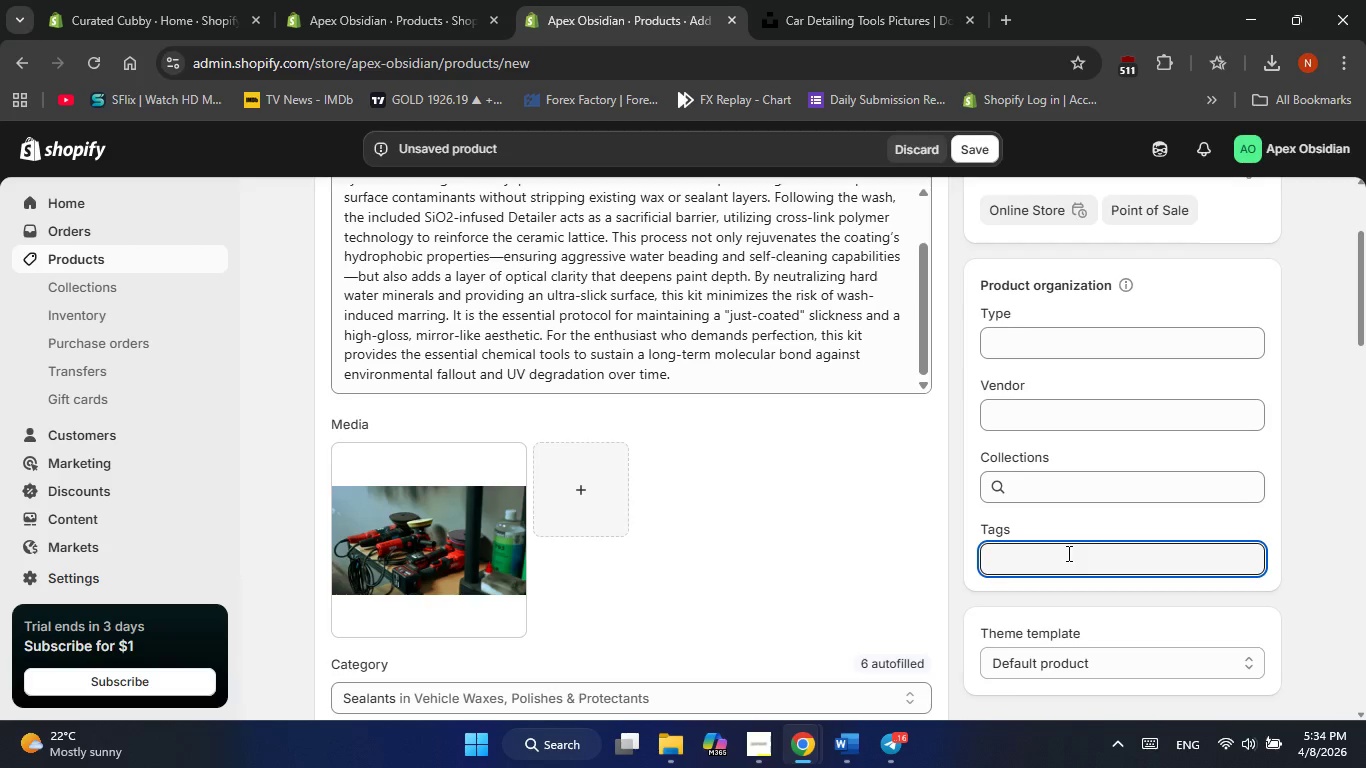 
wait(28.53)
 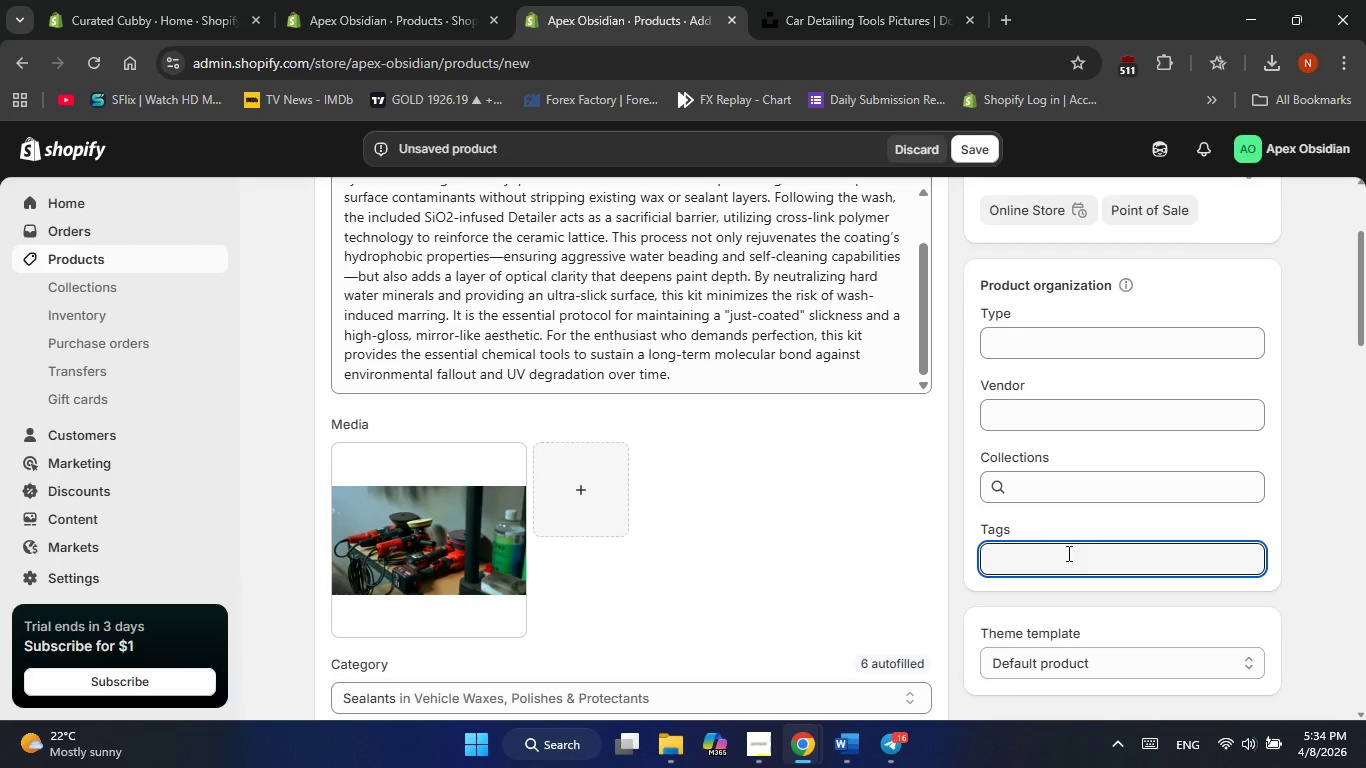 
left_click([1044, 486])
 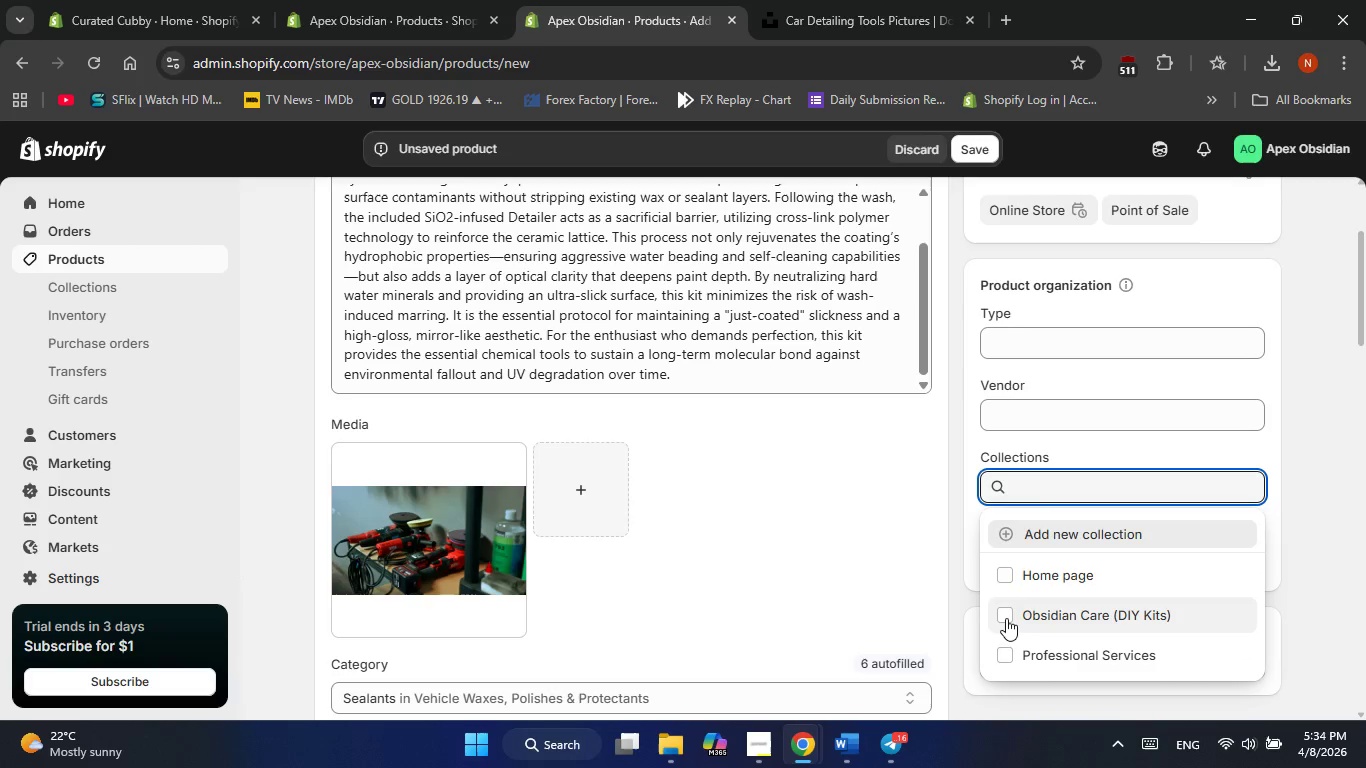 
wait(6.8)
 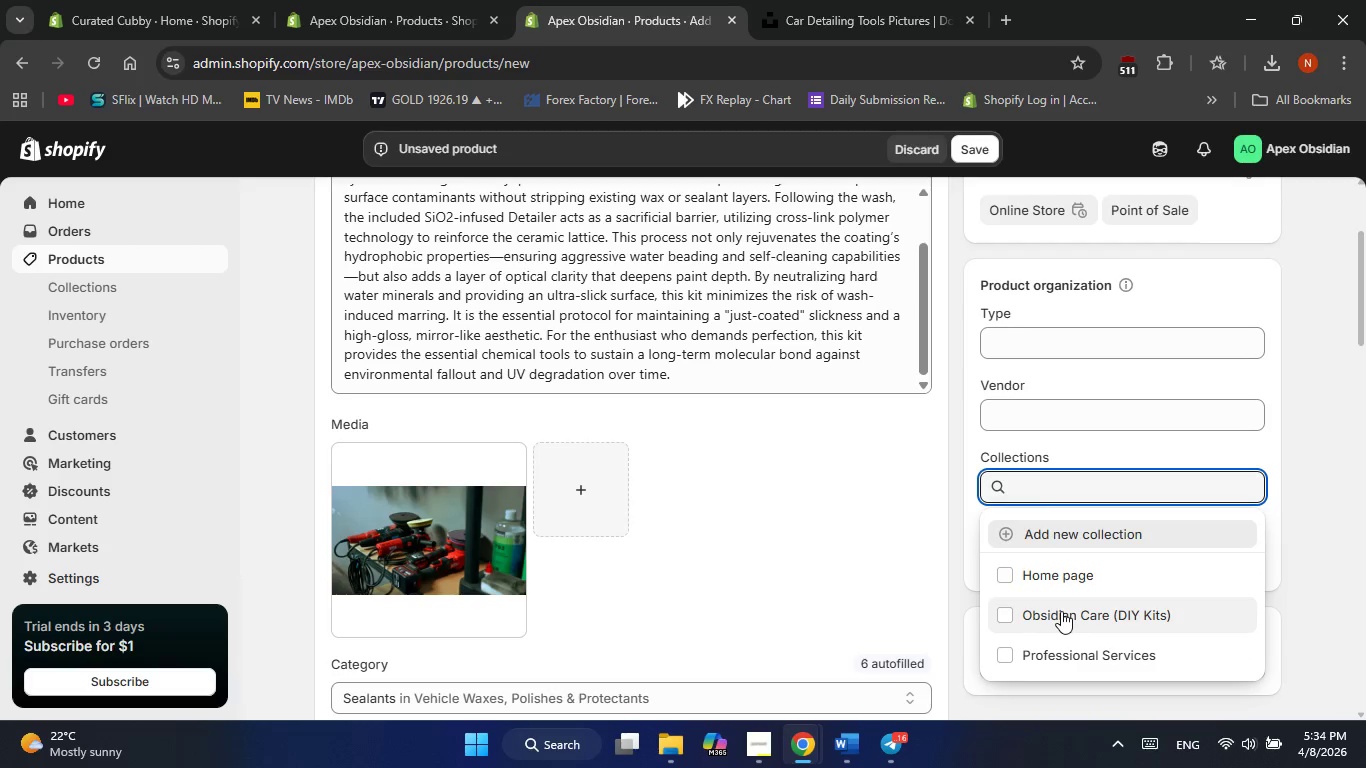 
left_click([1333, 559])
 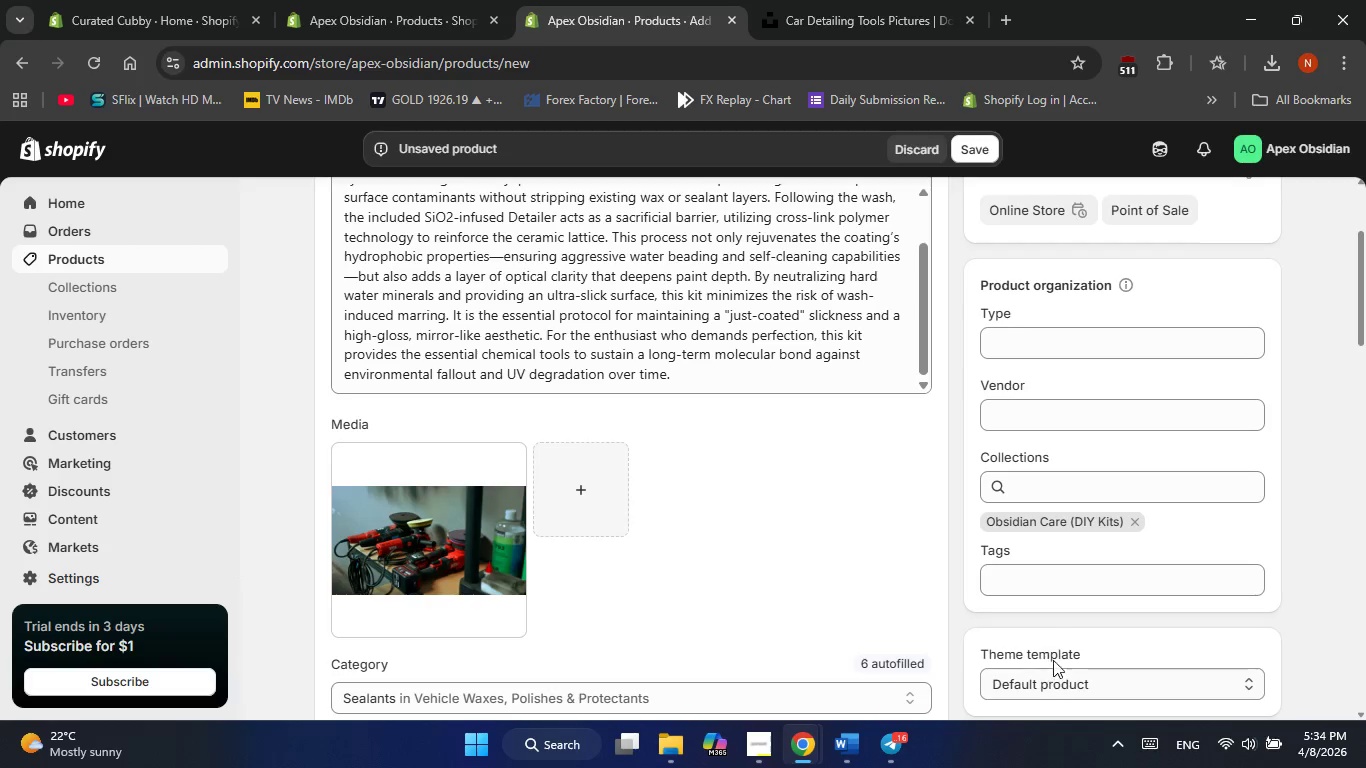 
scroll: coordinate [1049, 633], scroll_direction: down, amount: 2.0
 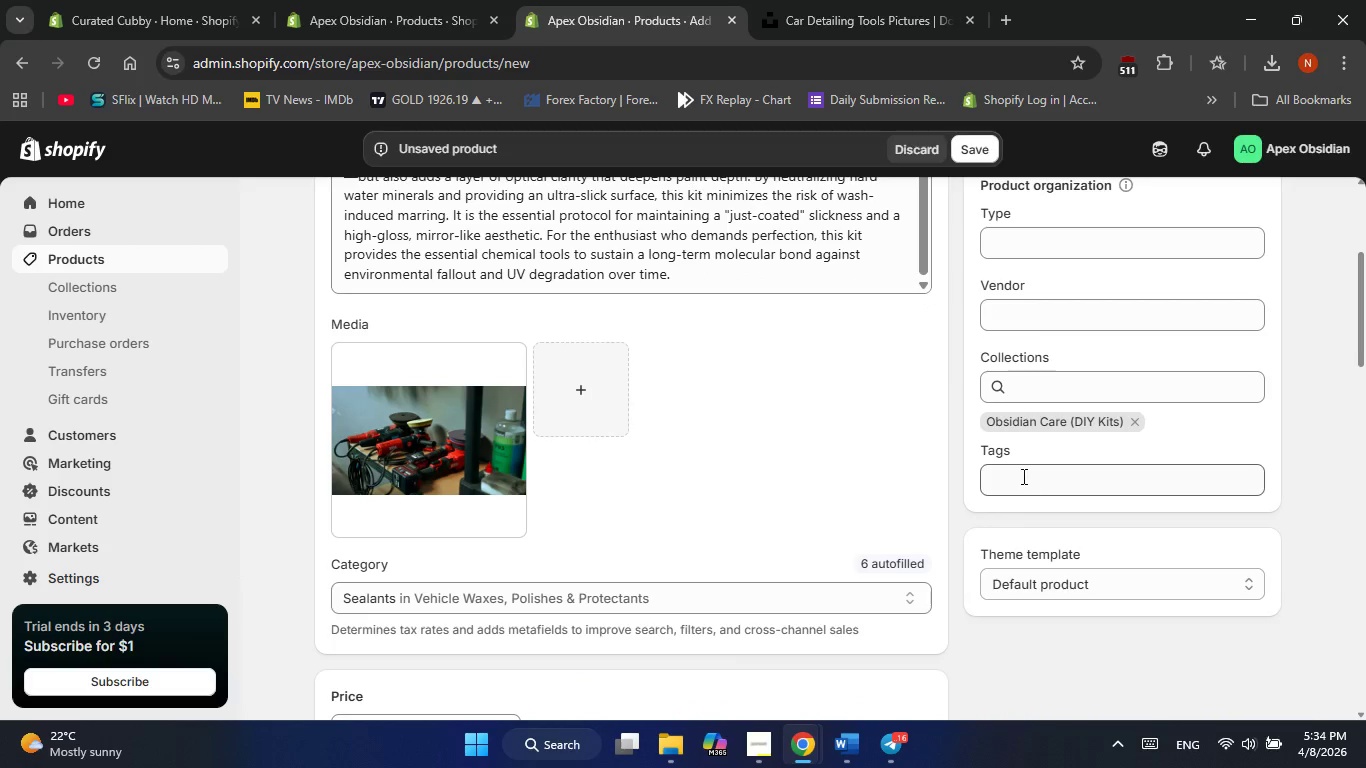 
left_click([1022, 476])
 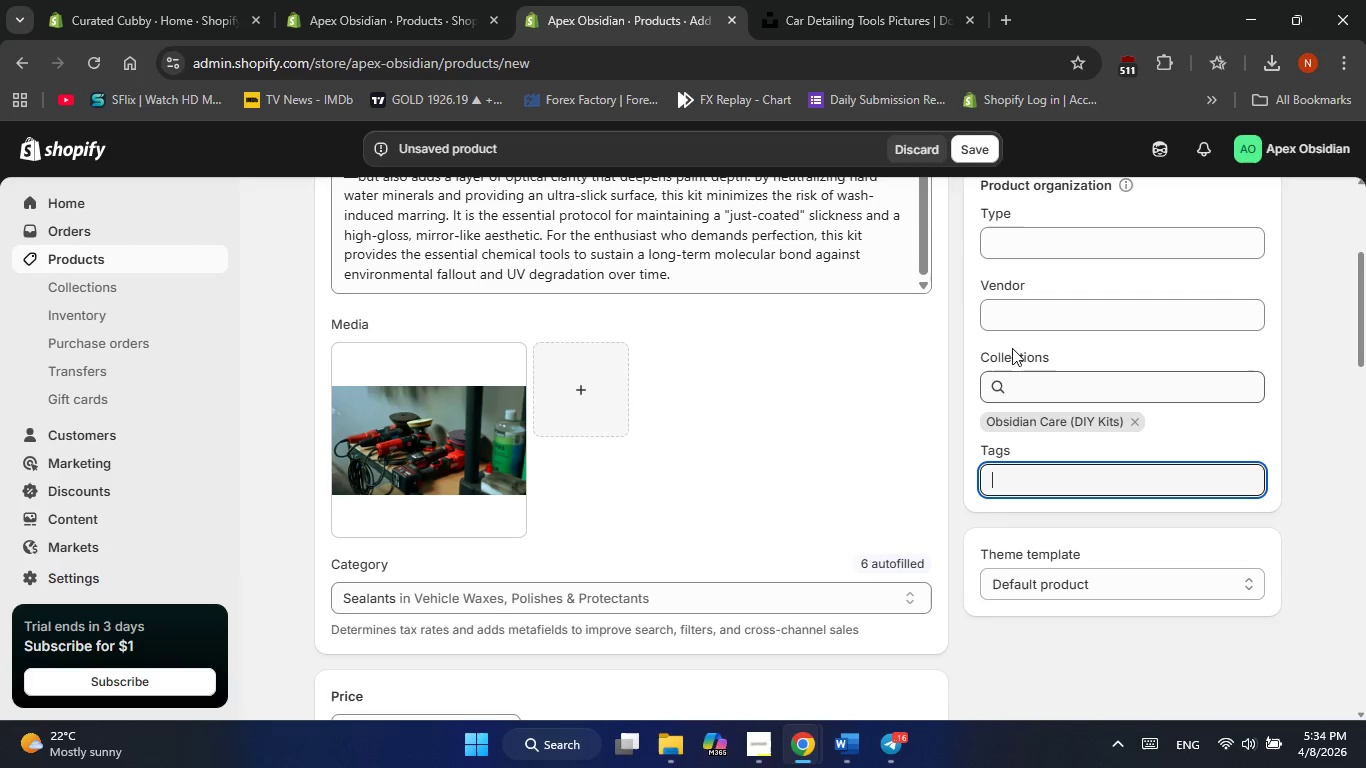 
left_click([1017, 319])
 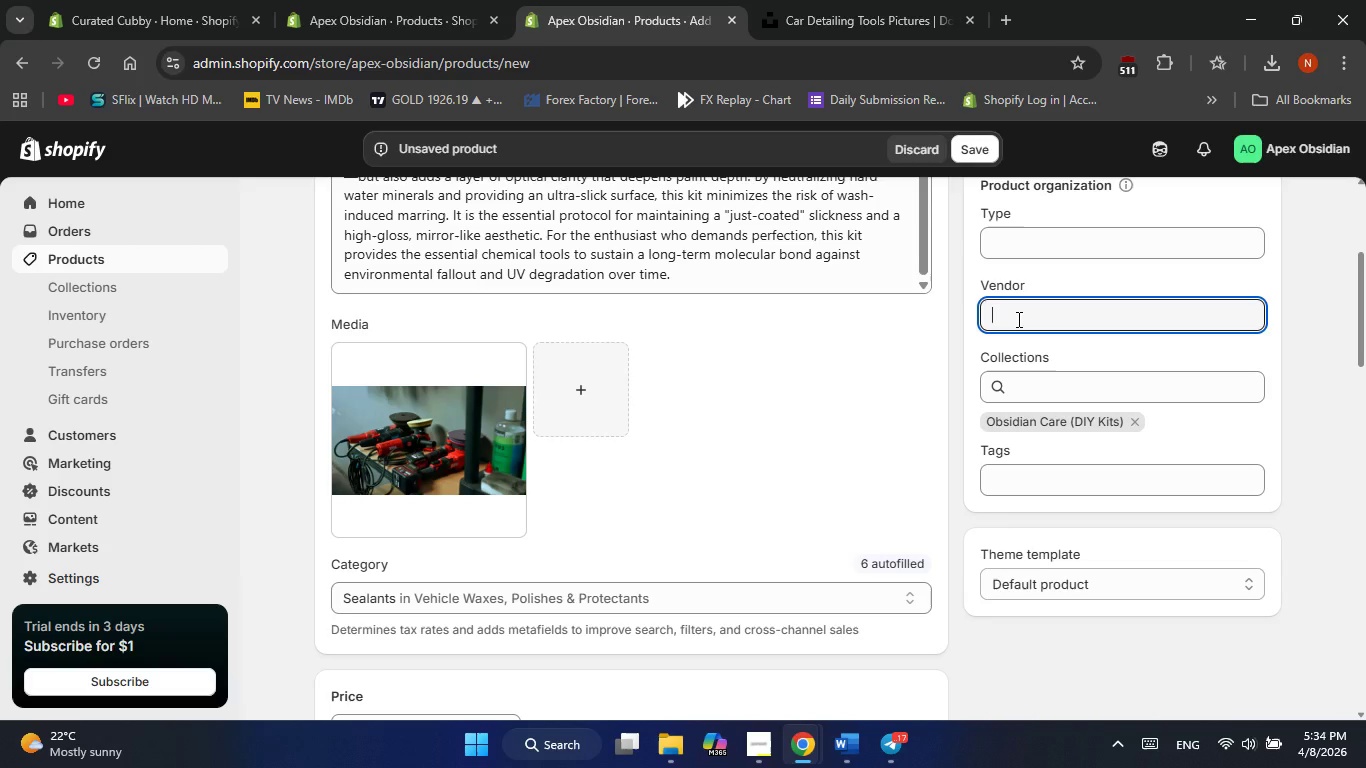 
left_click([1017, 319])
 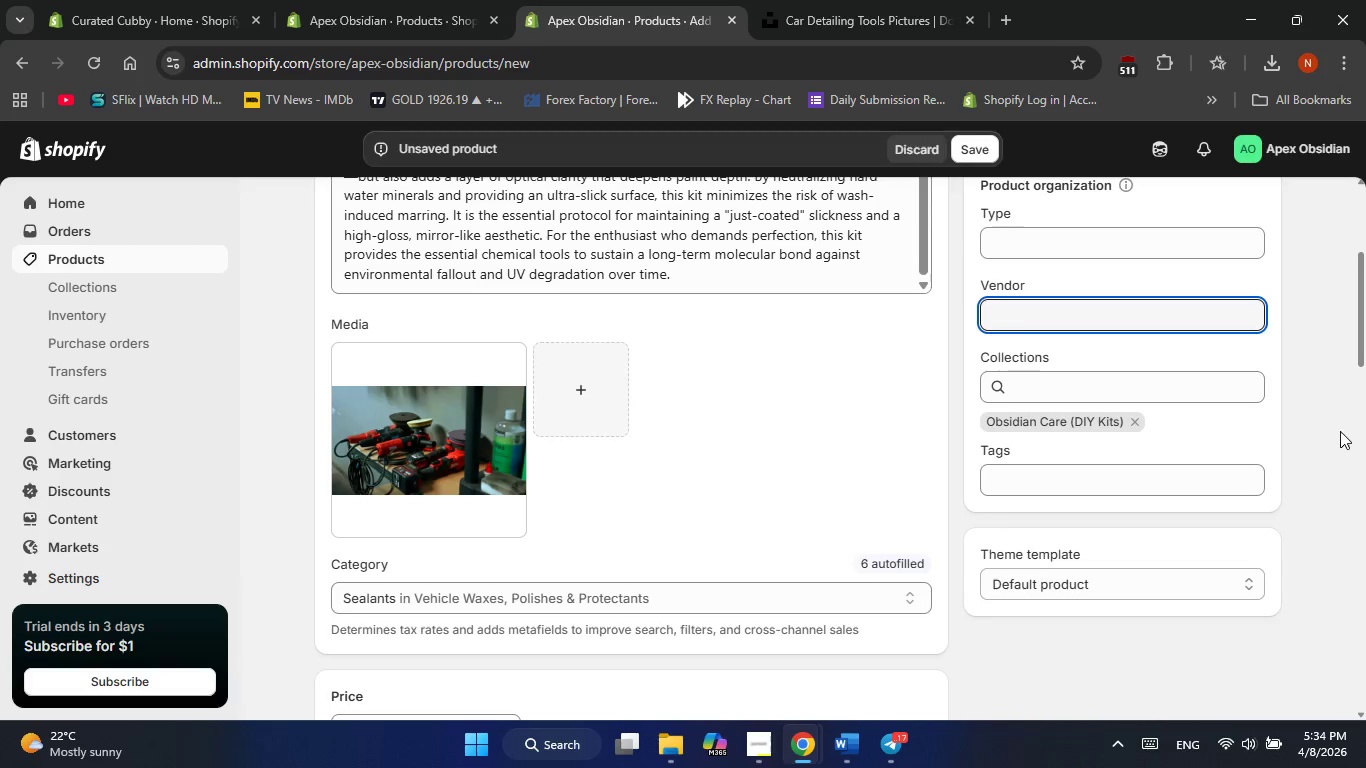 
left_click([1320, 432])
 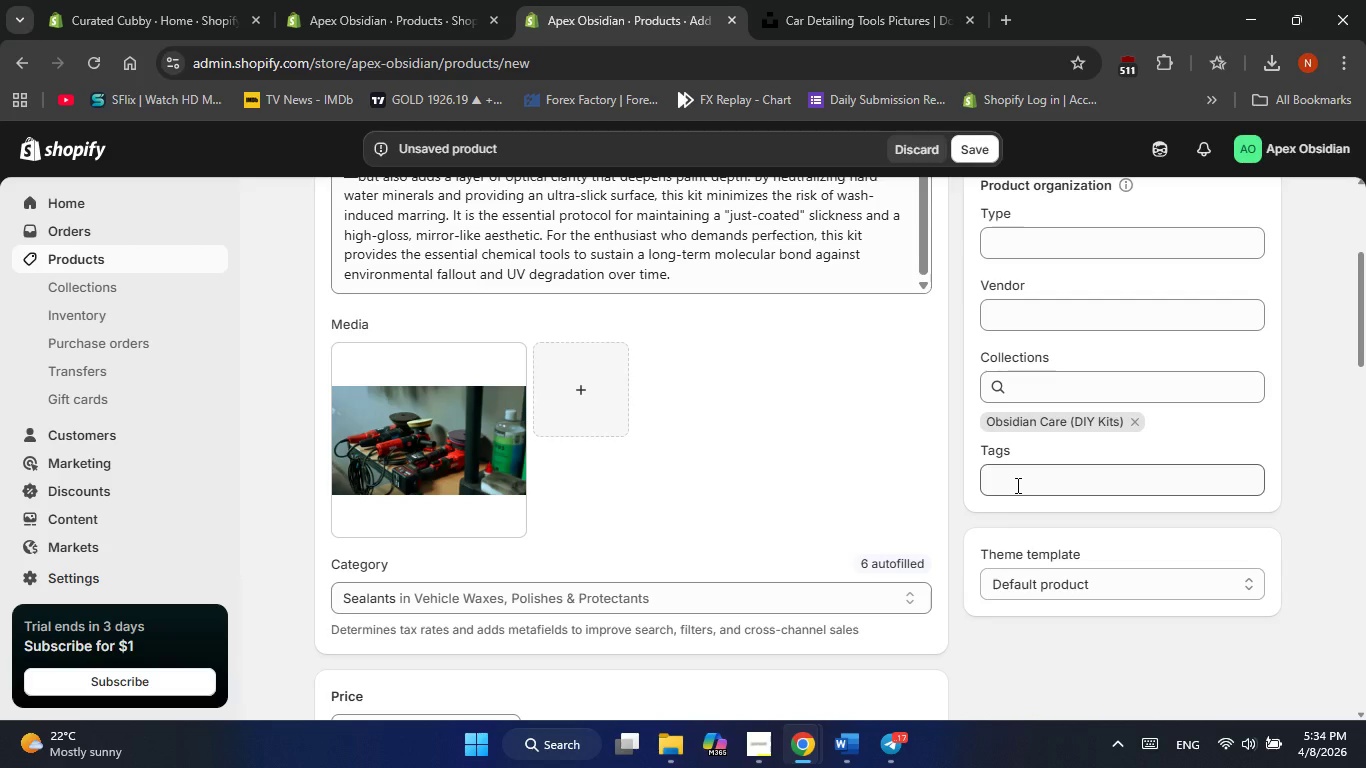 
left_click([1016, 485])
 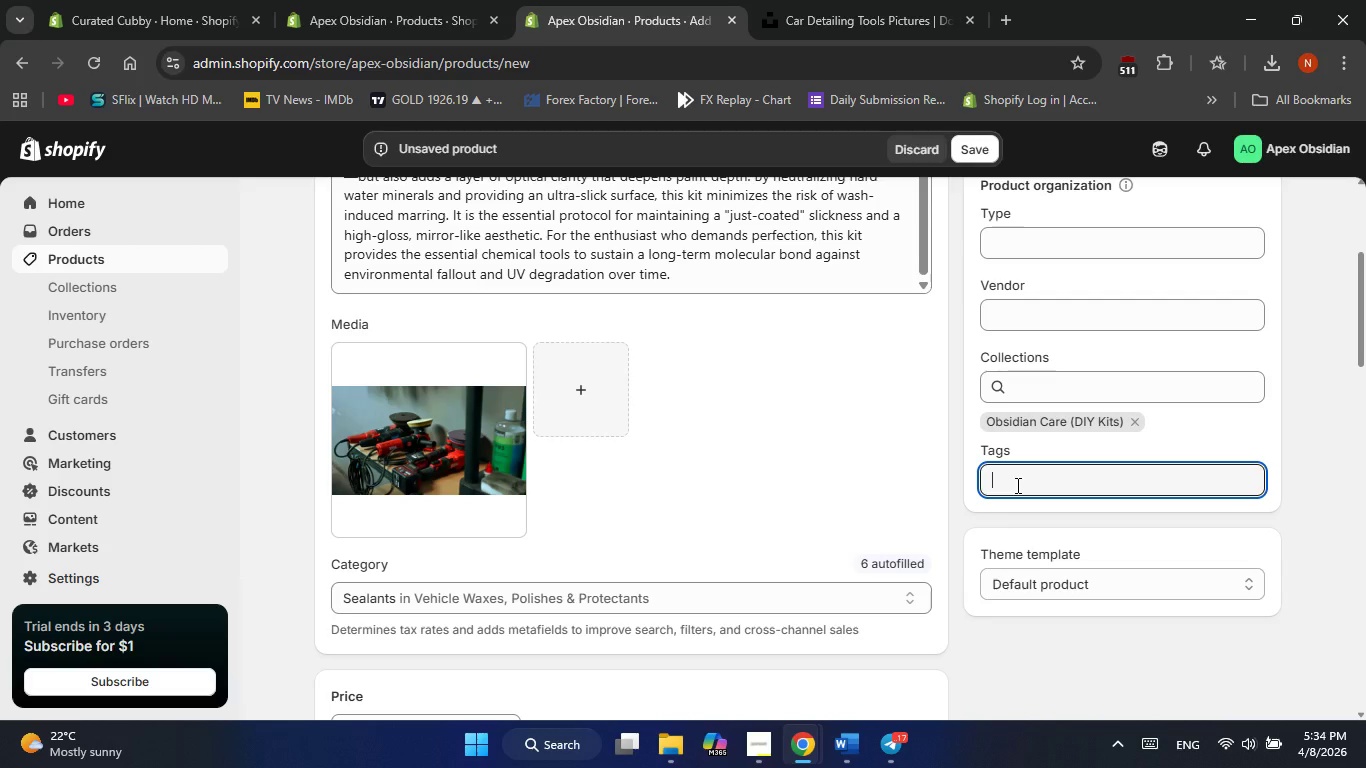 
wait(10.51)
 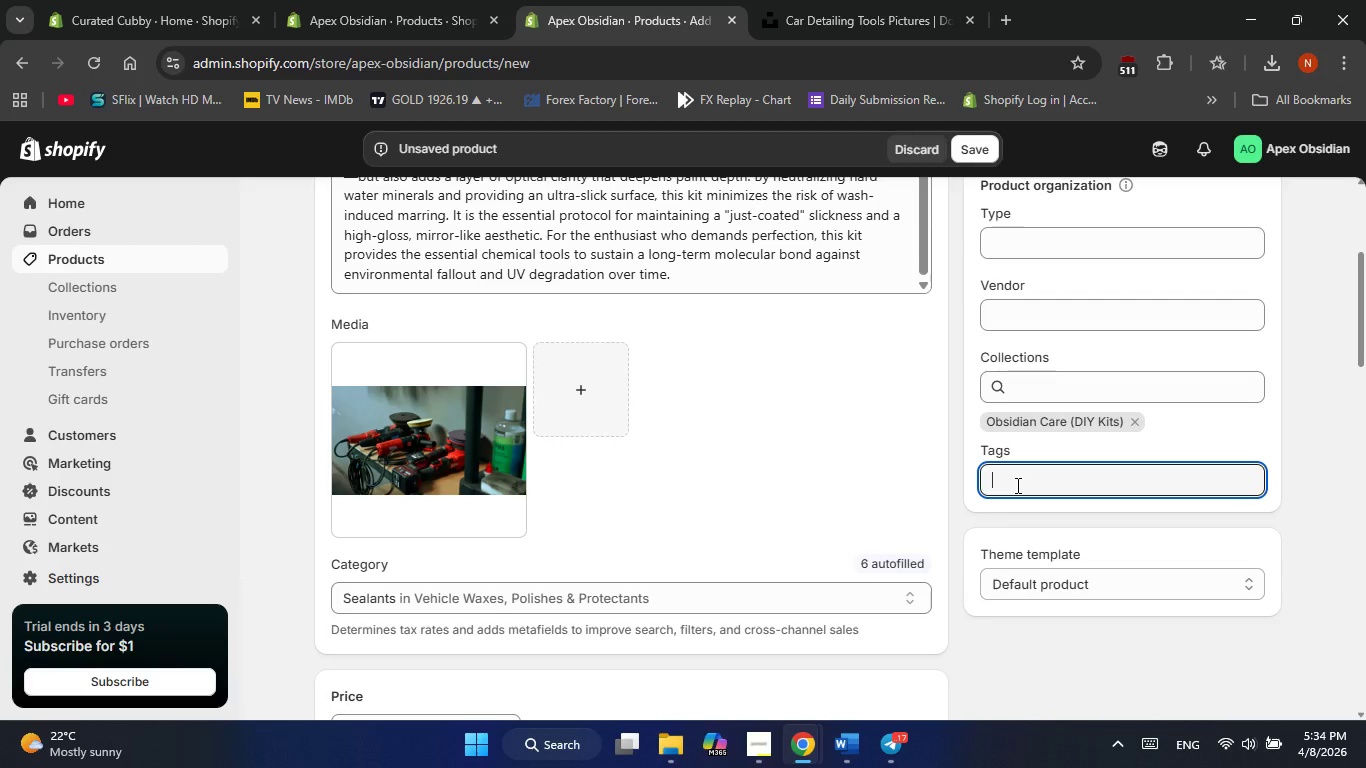 
type(ceramic)
 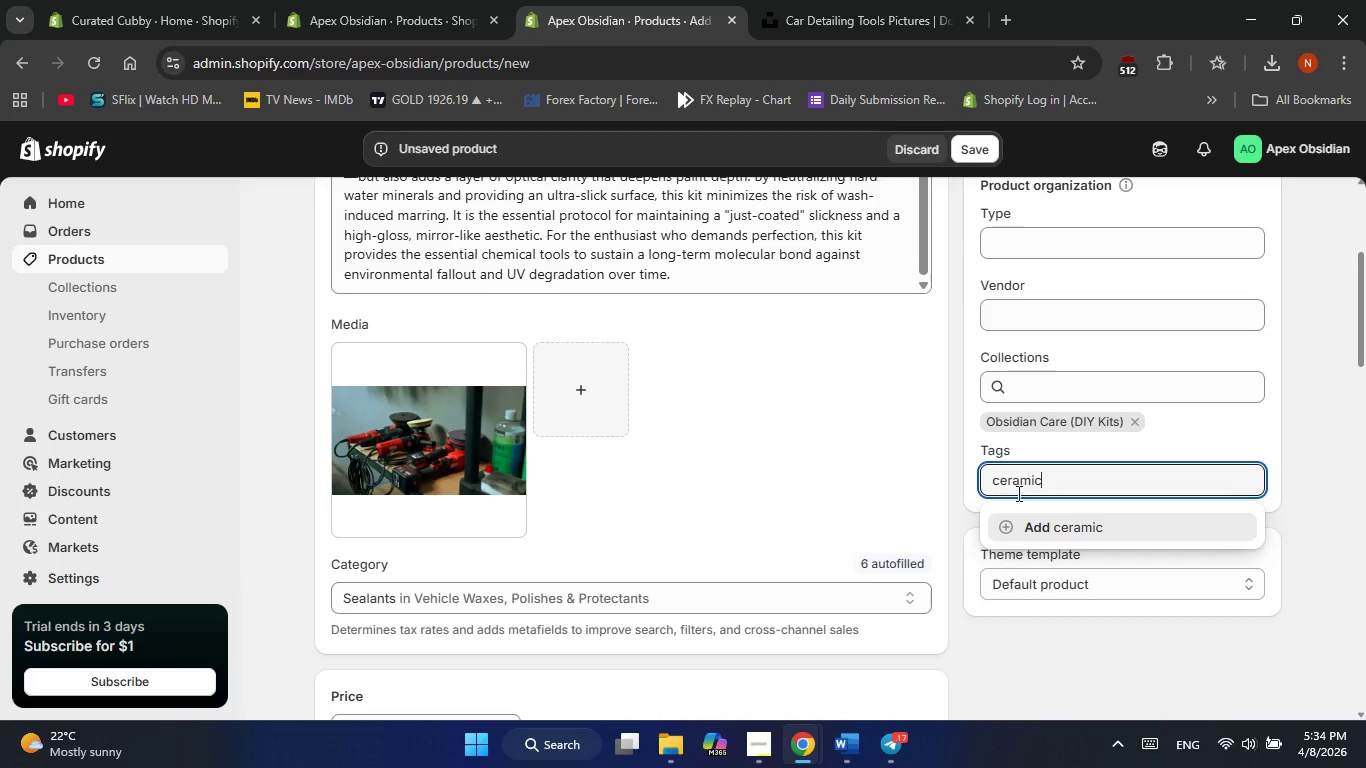 
left_click([1016, 544])
 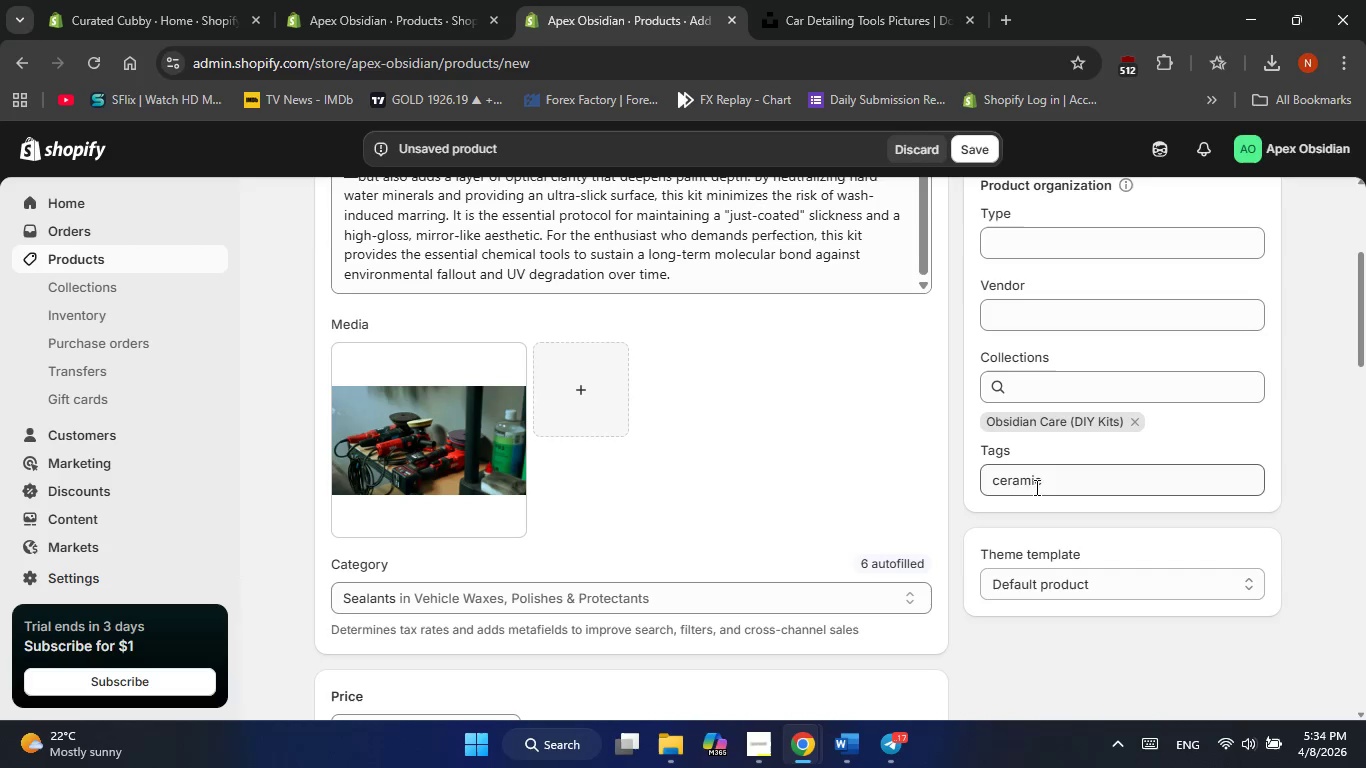 
left_click([1043, 478])
 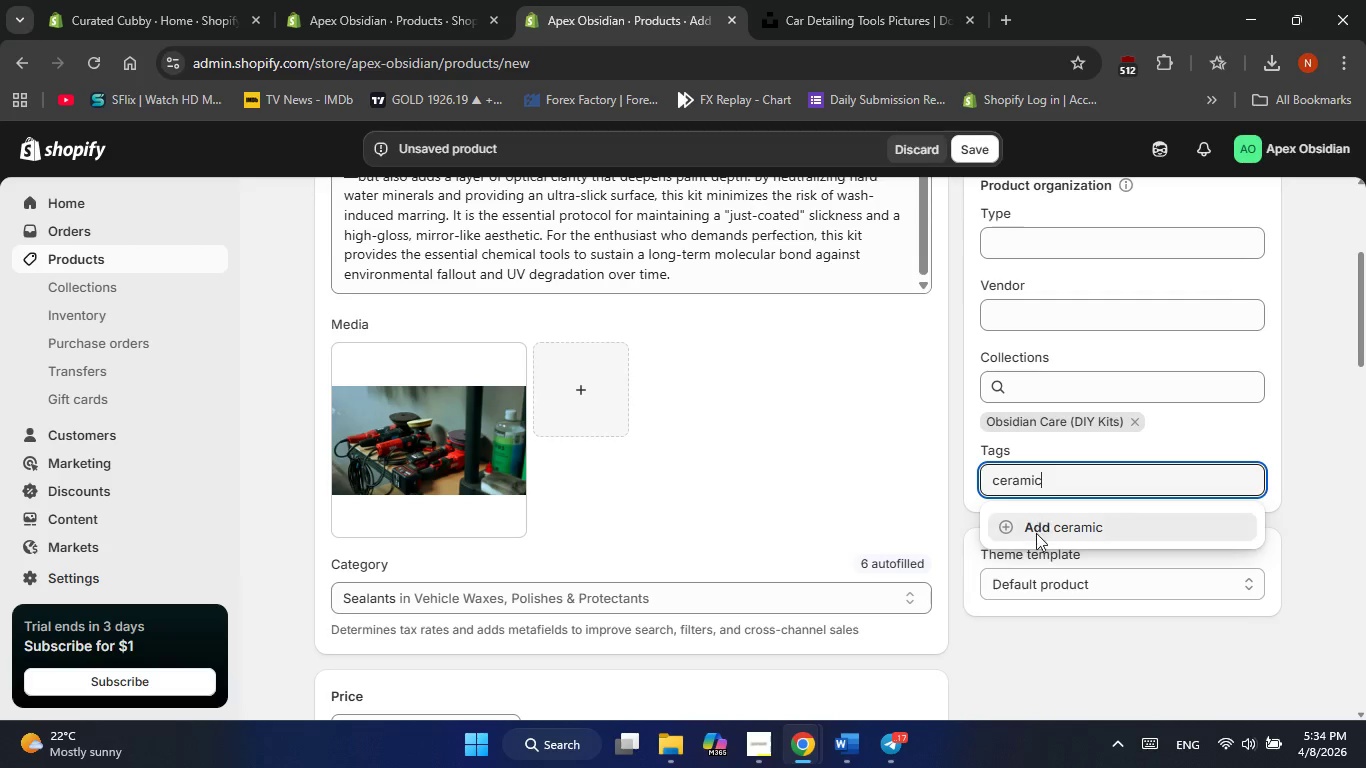 
left_click([1036, 533])
 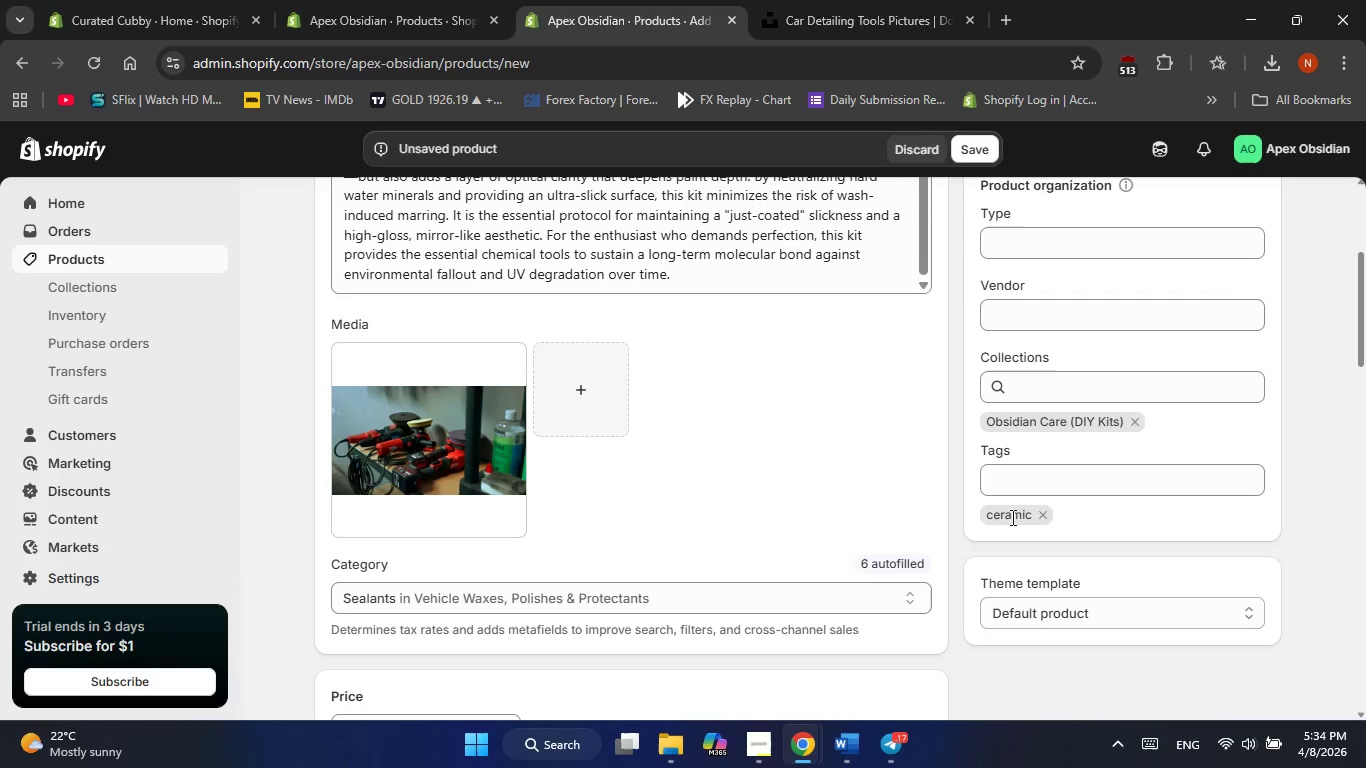 
left_click([1312, 547])
 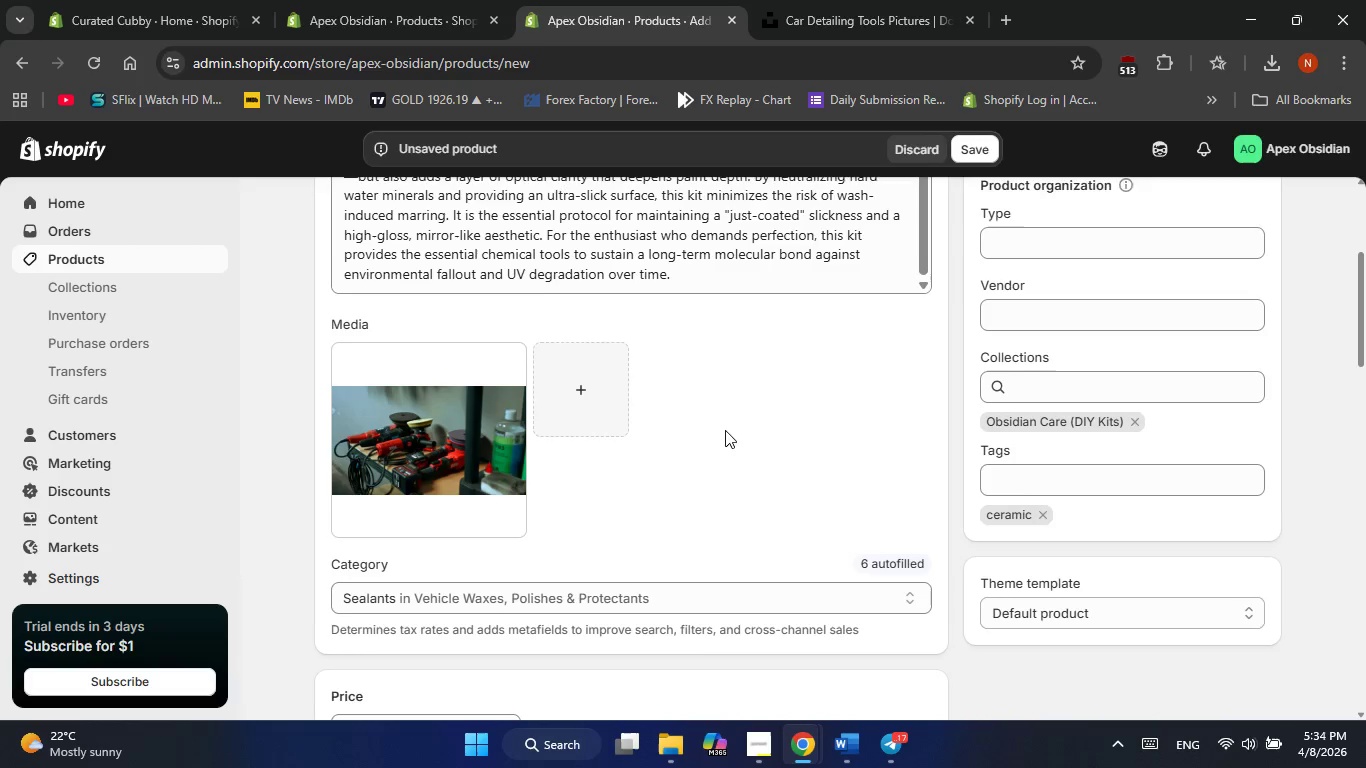 
scroll: coordinate [716, 424], scroll_direction: up, amount: 4.0
 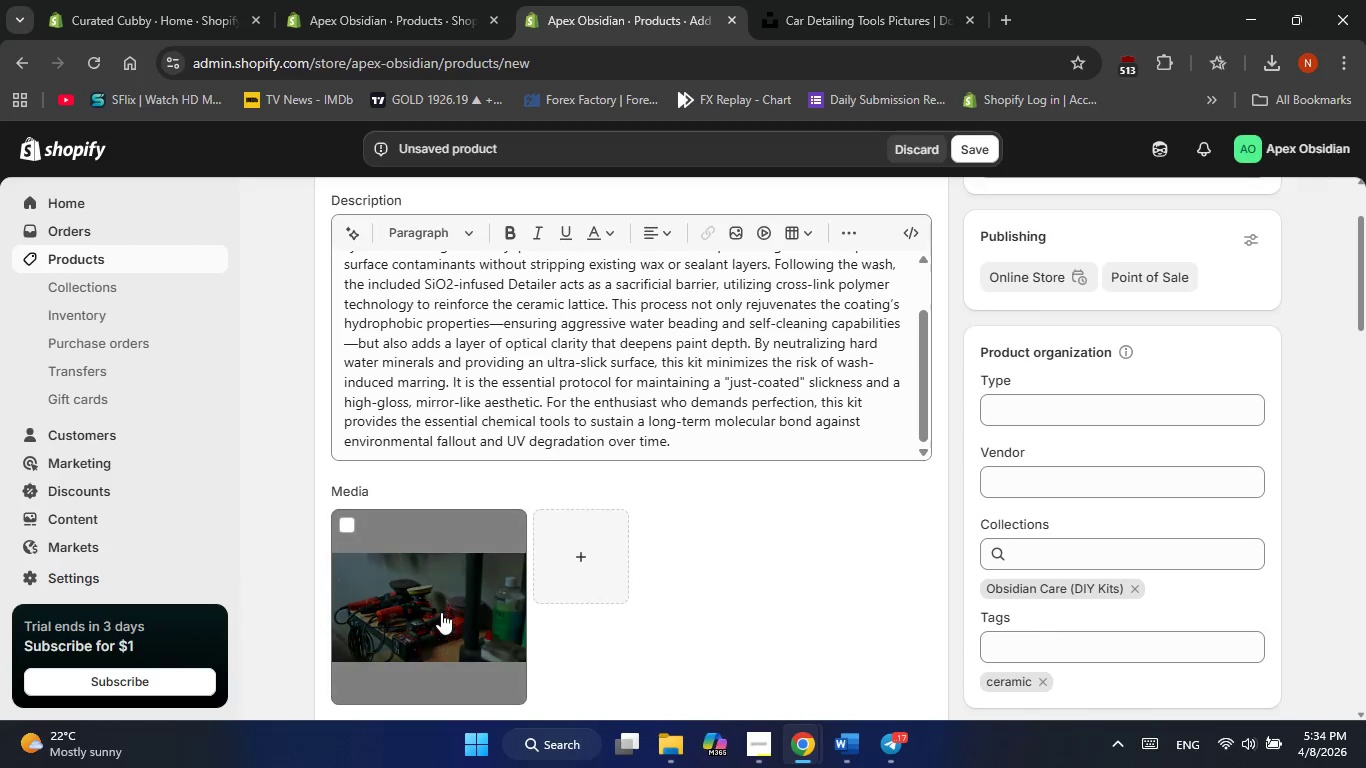 
left_click([444, 592])
 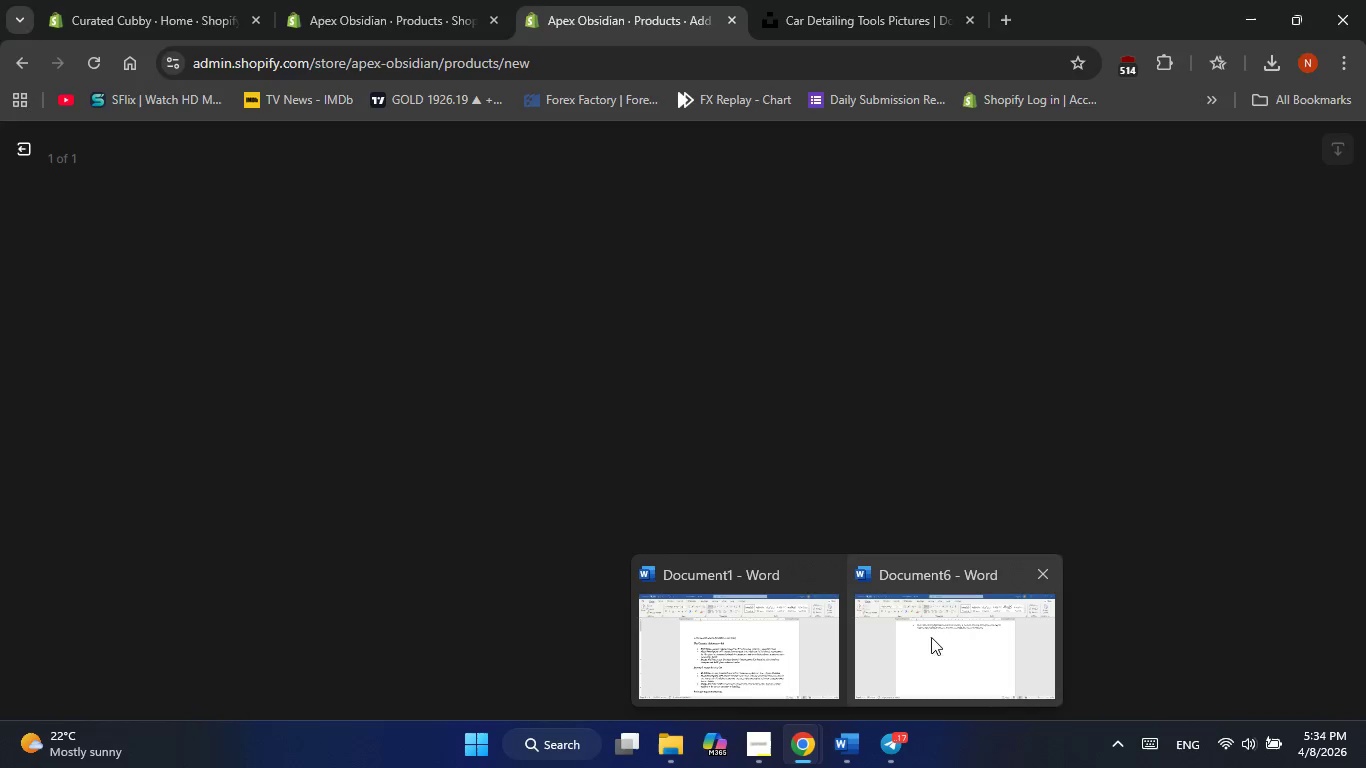 
left_click([1045, 580])
 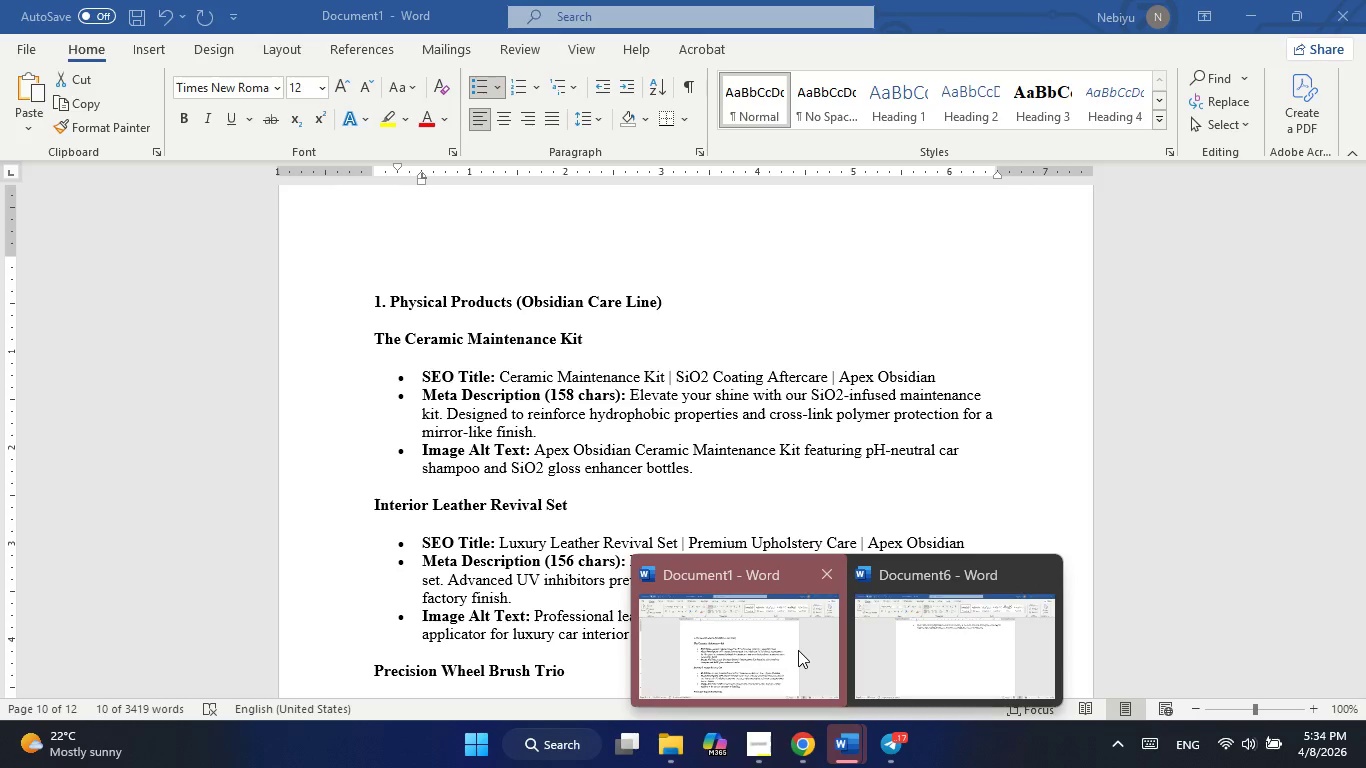 
left_click([798, 650])
 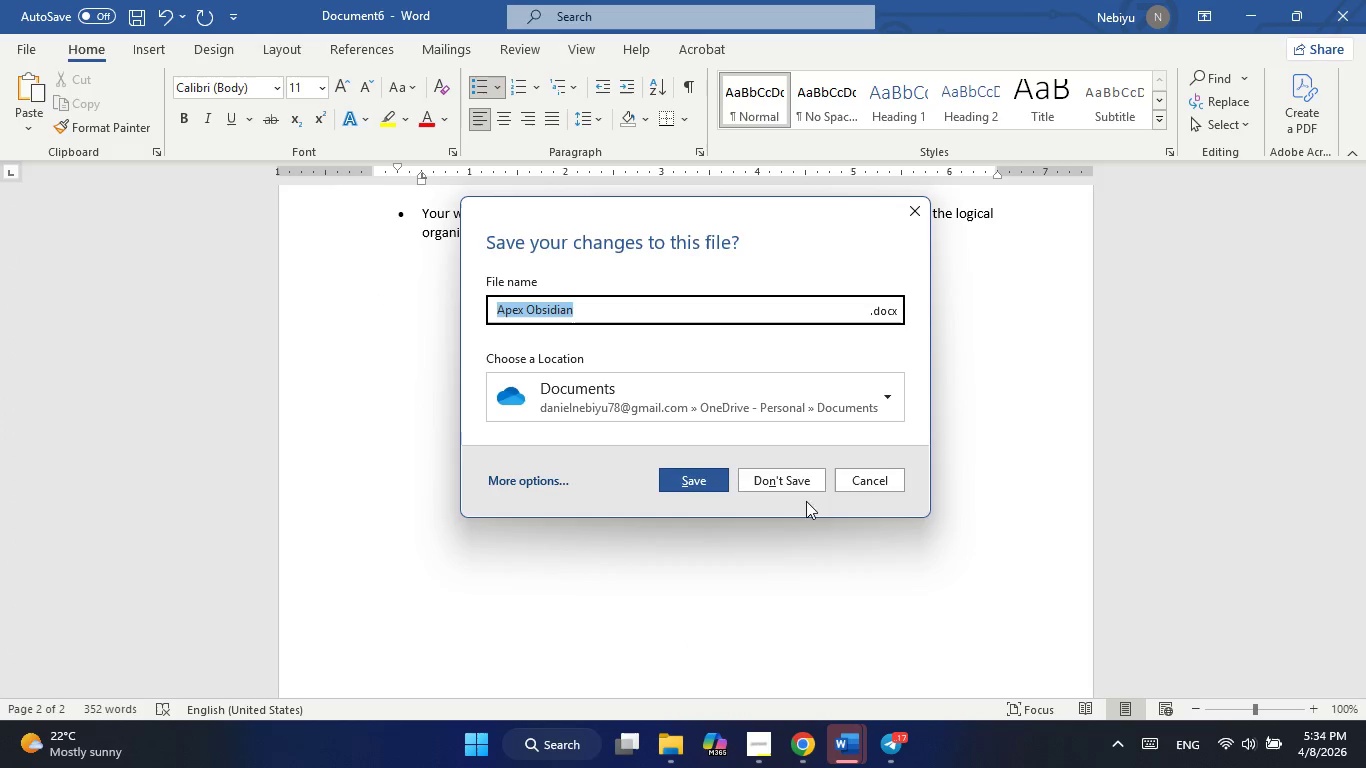 
left_click([792, 471])
 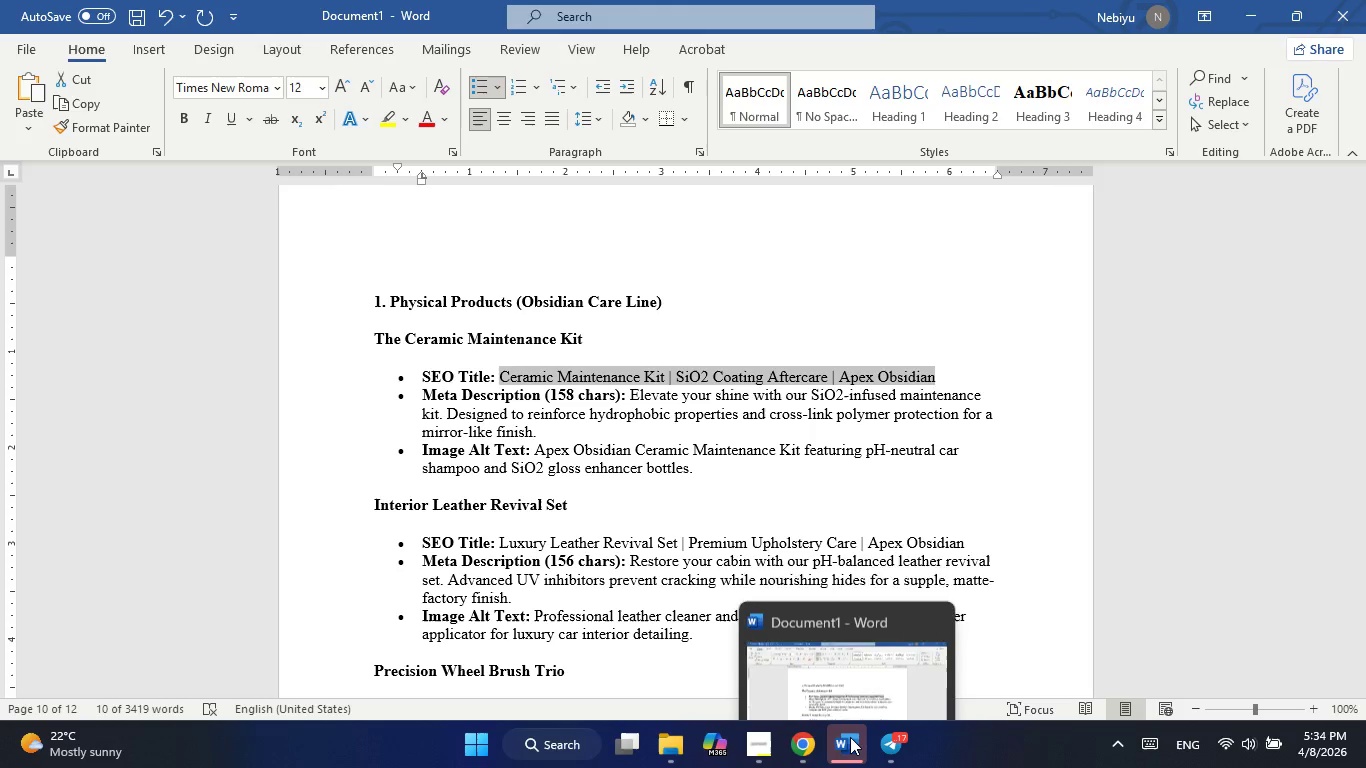 
left_click([841, 668])
 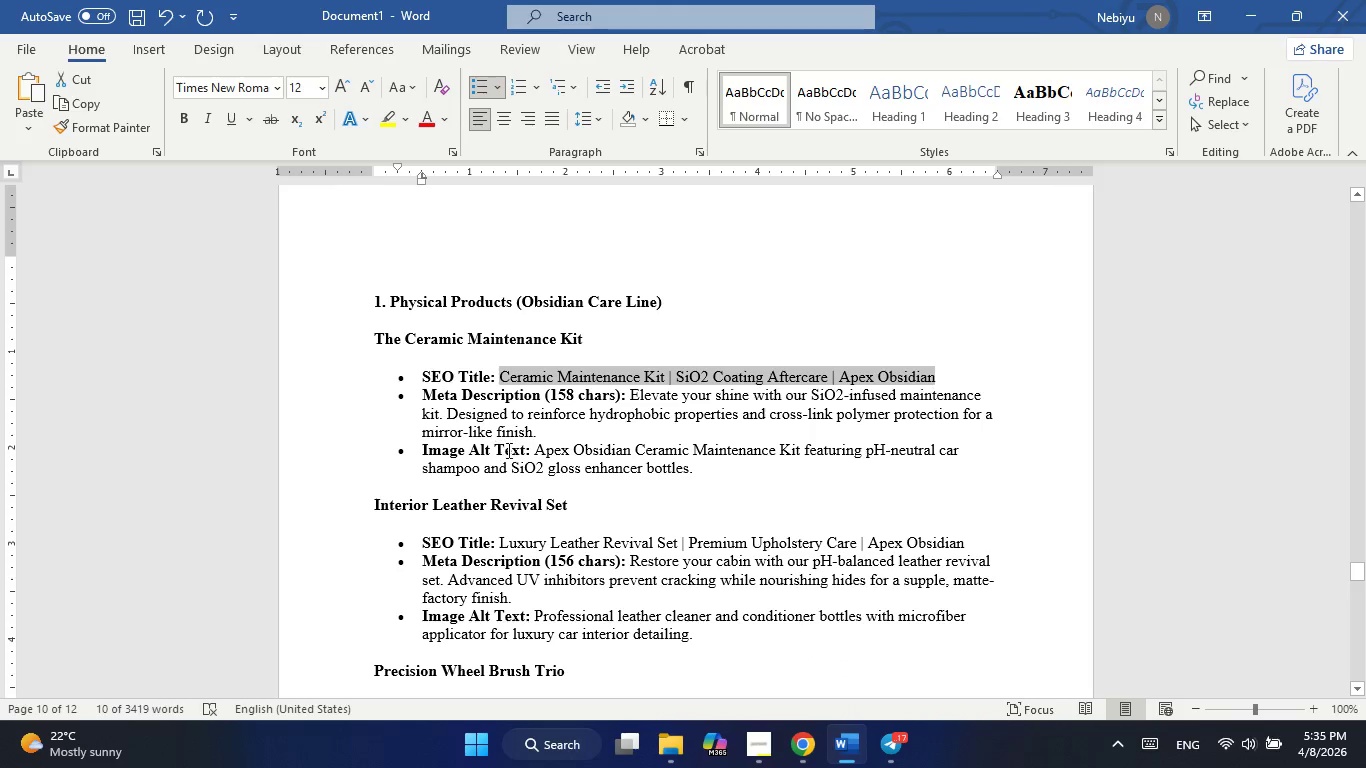 
left_click_drag(start_coordinate=[536, 449], to_coordinate=[688, 468])
 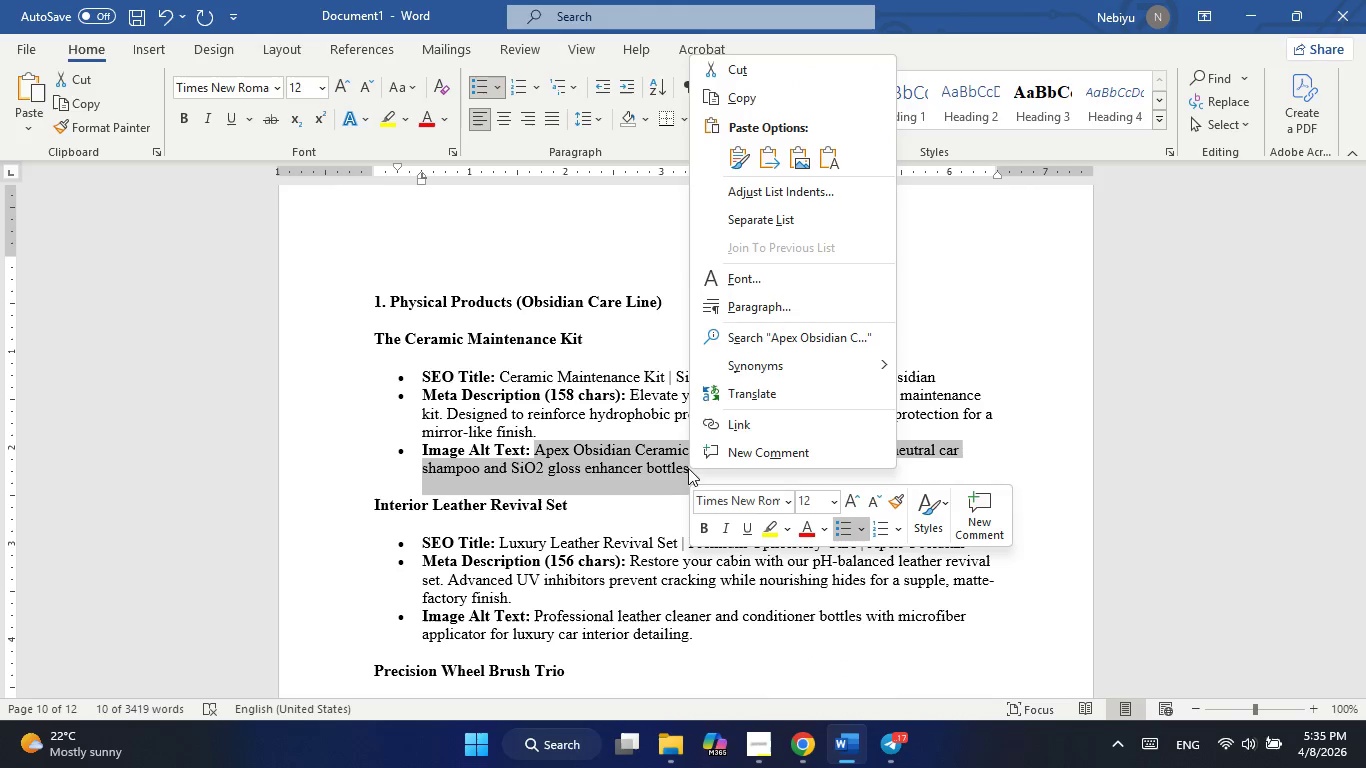 
right_click([688, 468])
 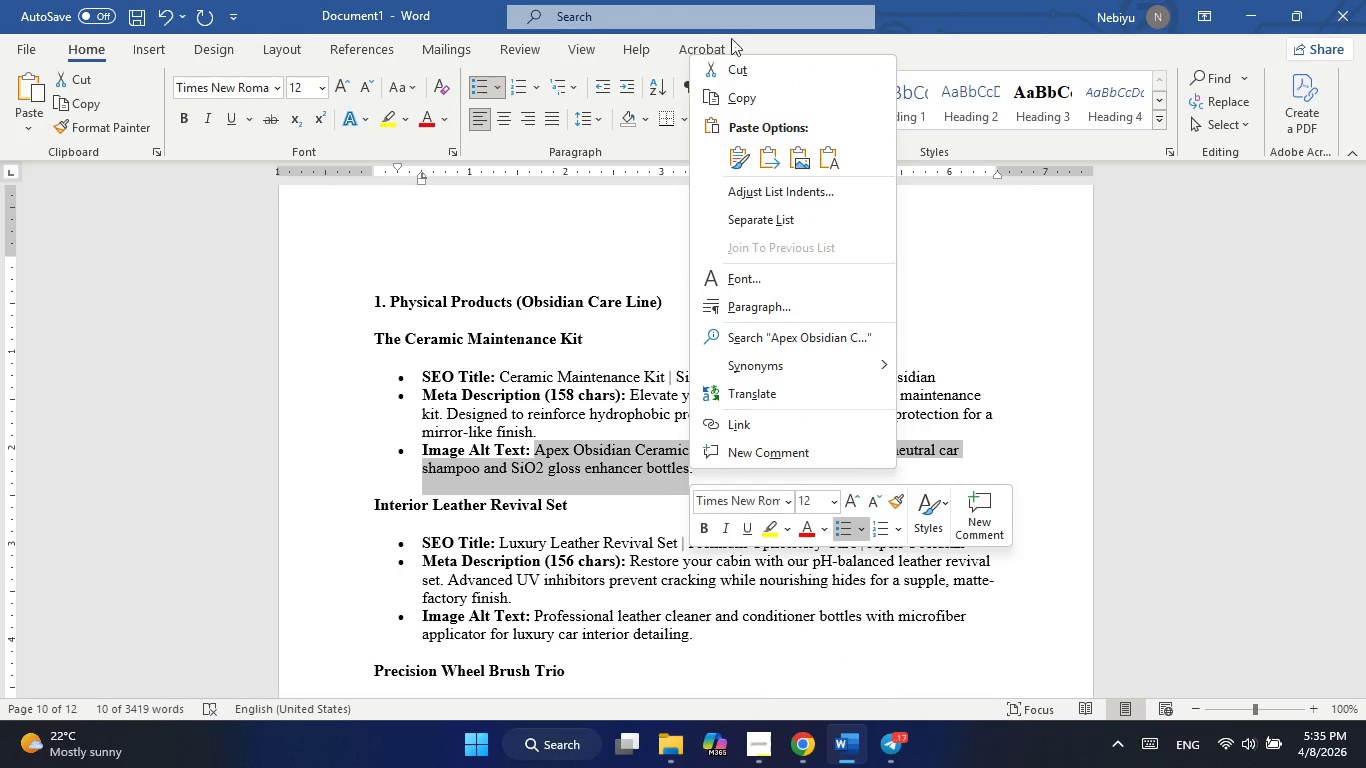 
left_click([734, 102])
 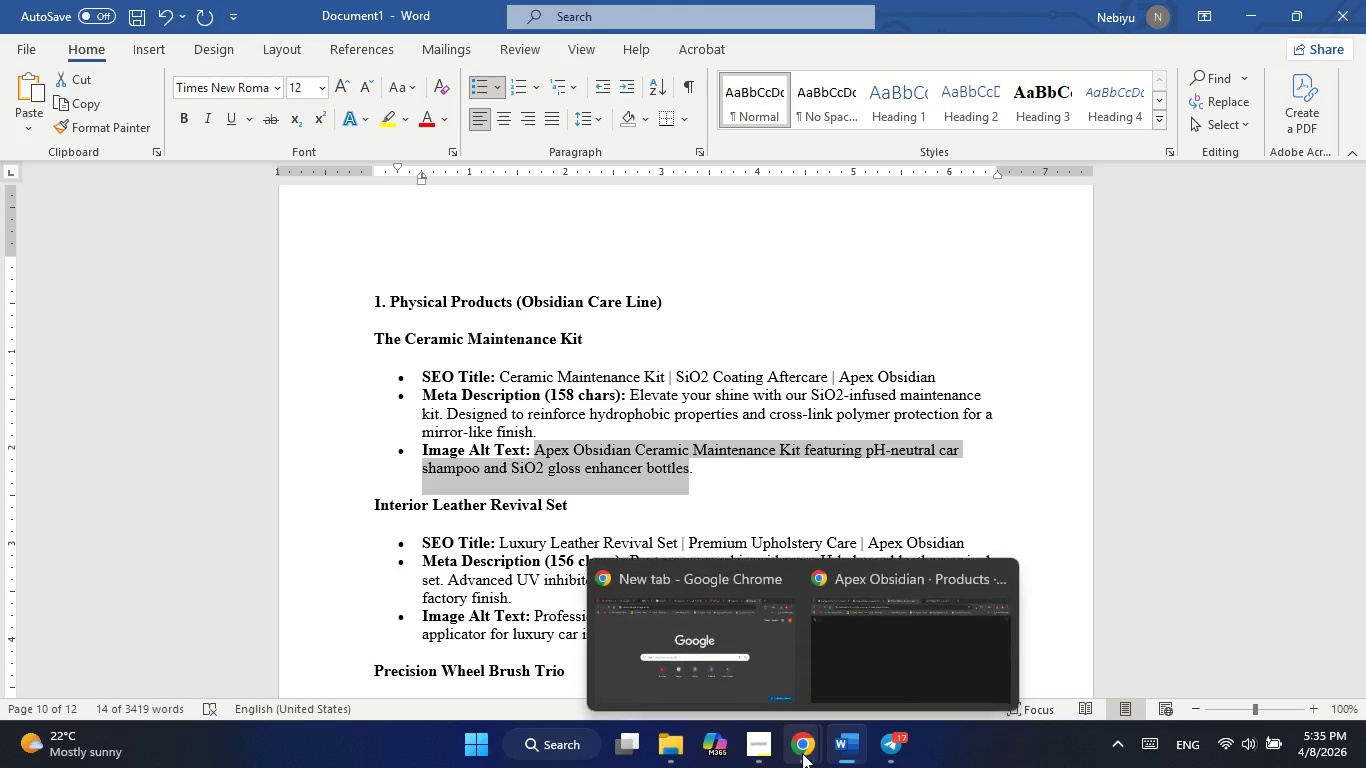 
left_click([729, 677])
 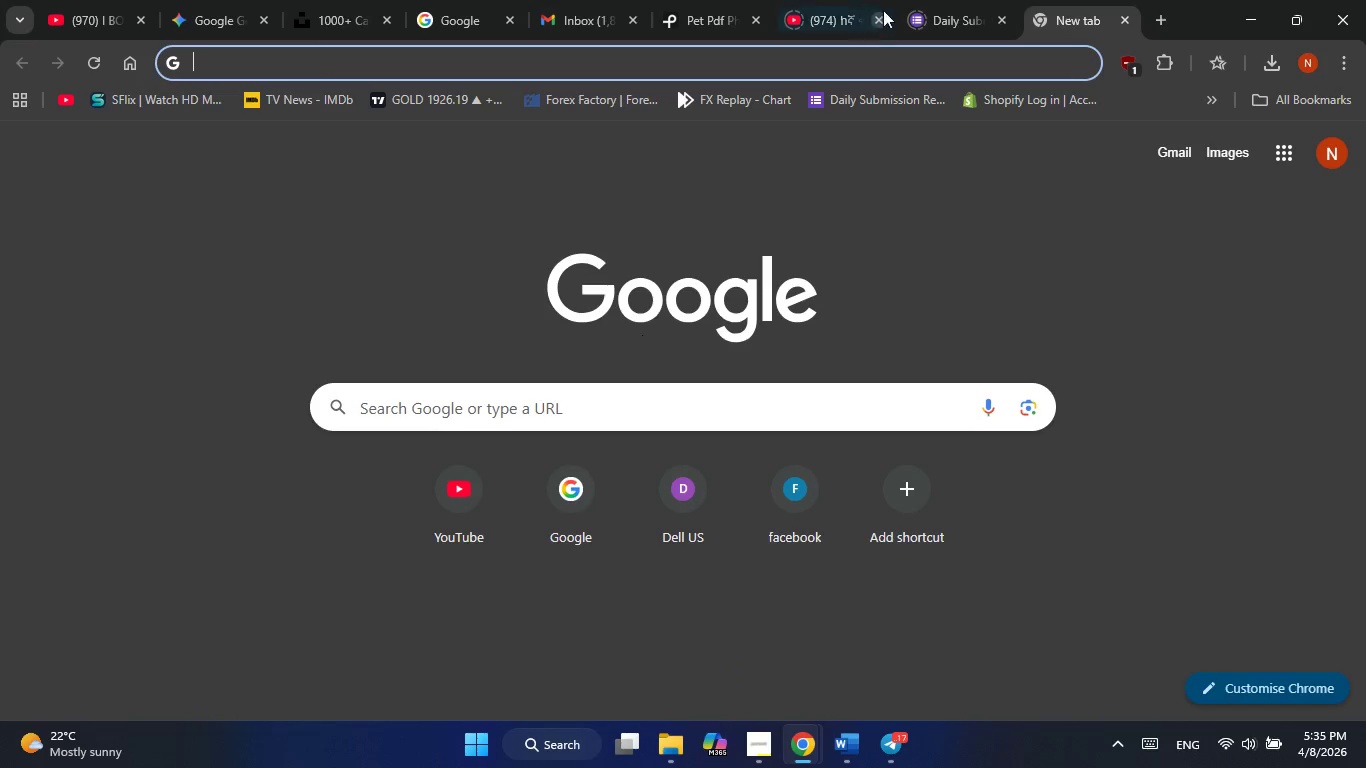 
mouse_move([825, 698])
 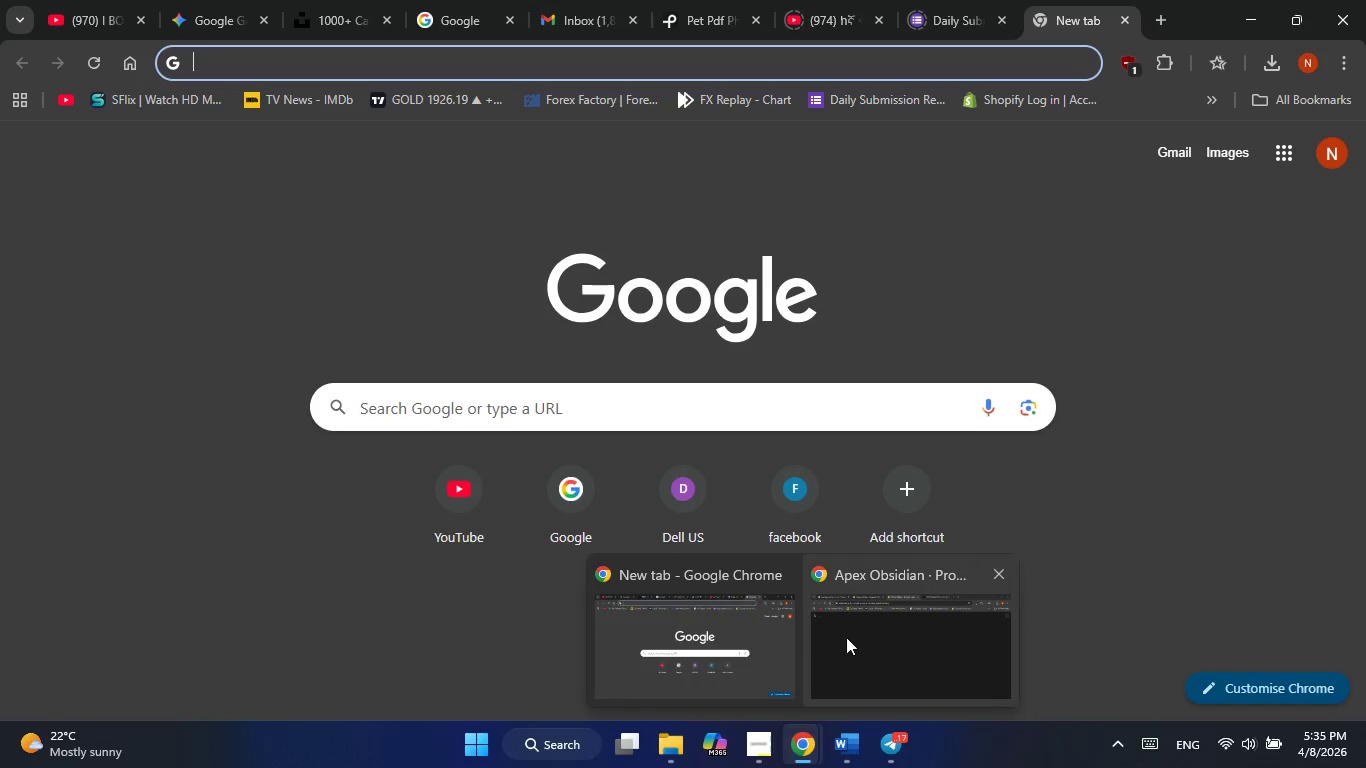 
left_click([846, 637])
 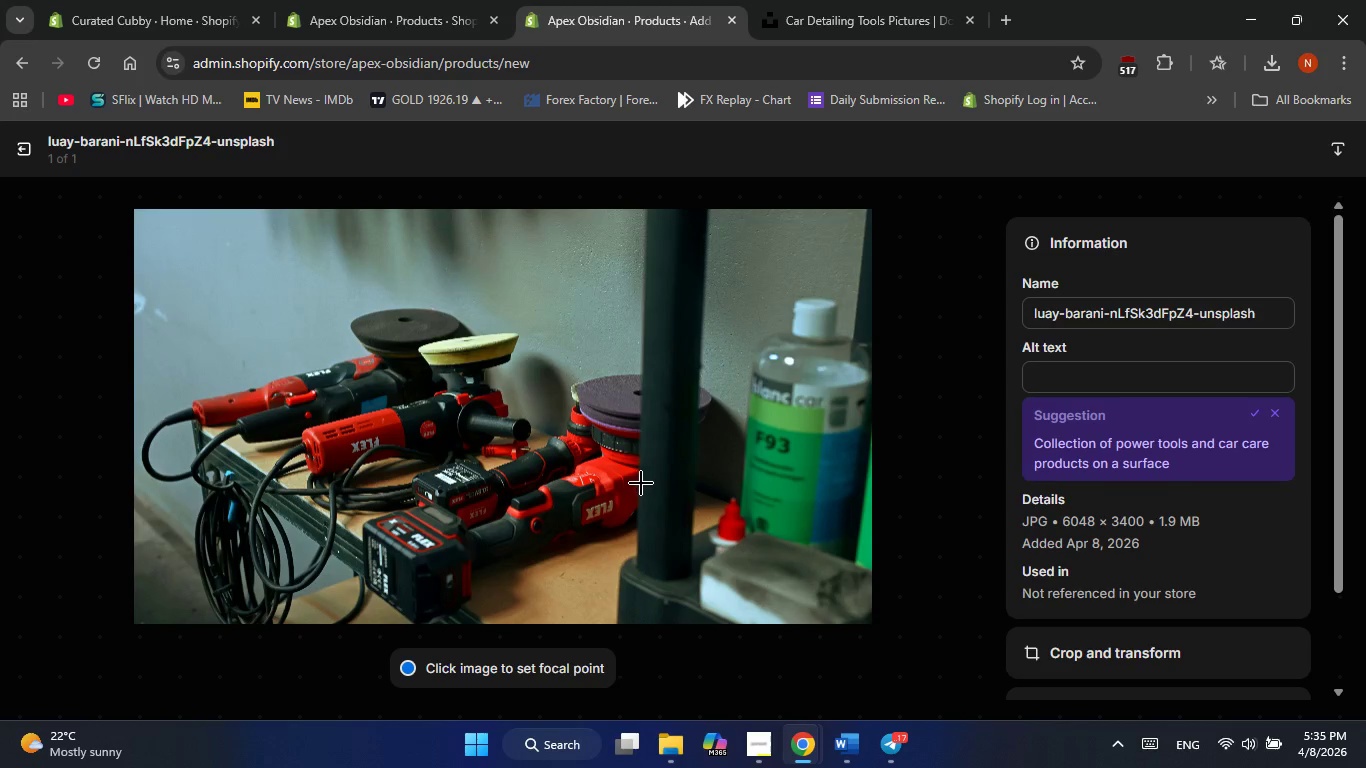 
scroll: coordinate [638, 483], scroll_direction: up, amount: 3.0
 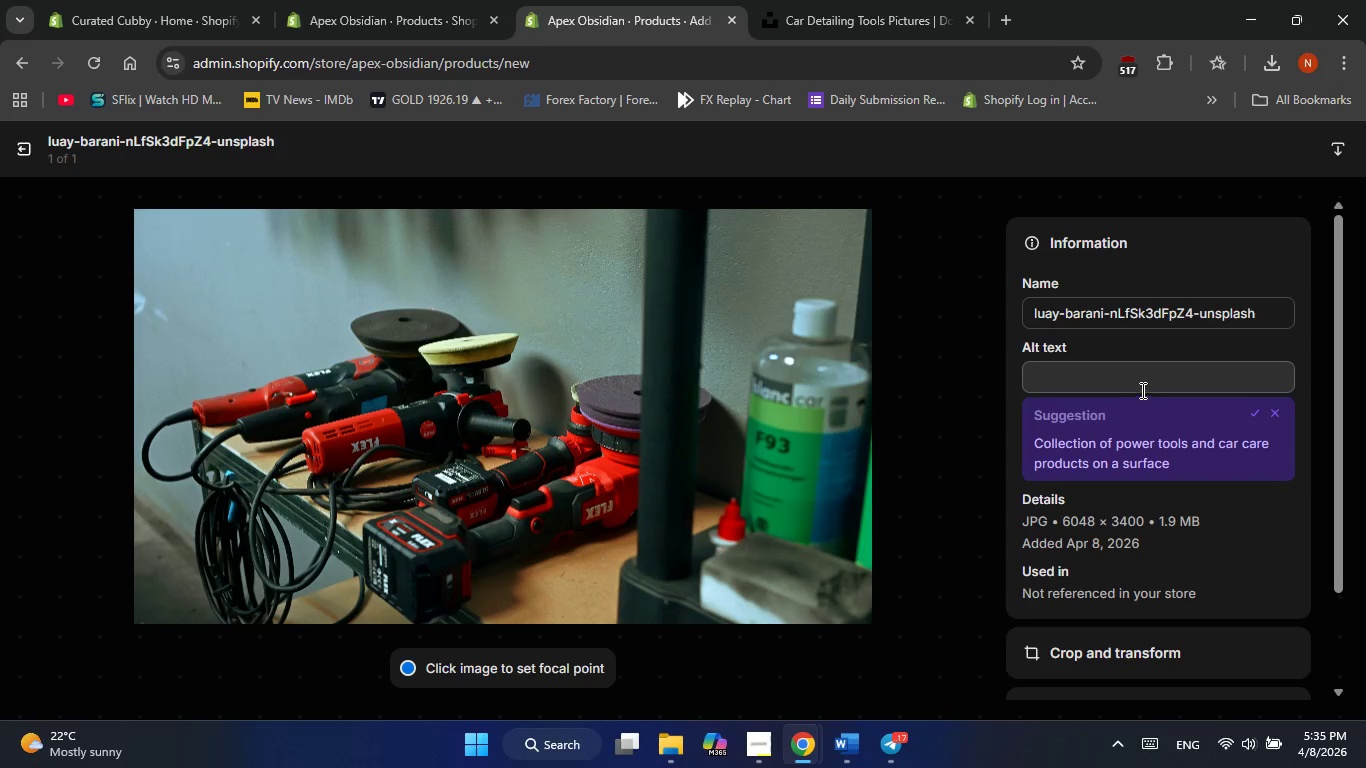 
left_click([1139, 377])
 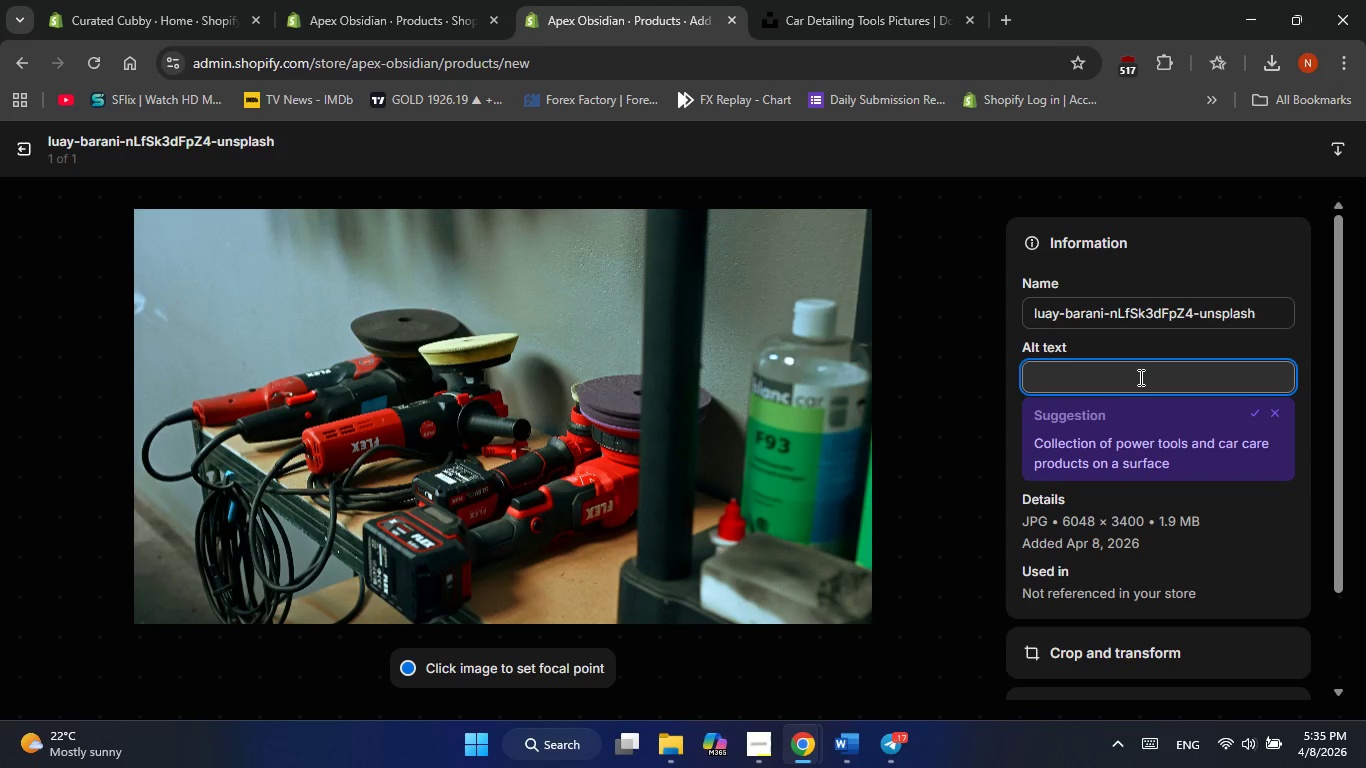 
right_click([1139, 377])
 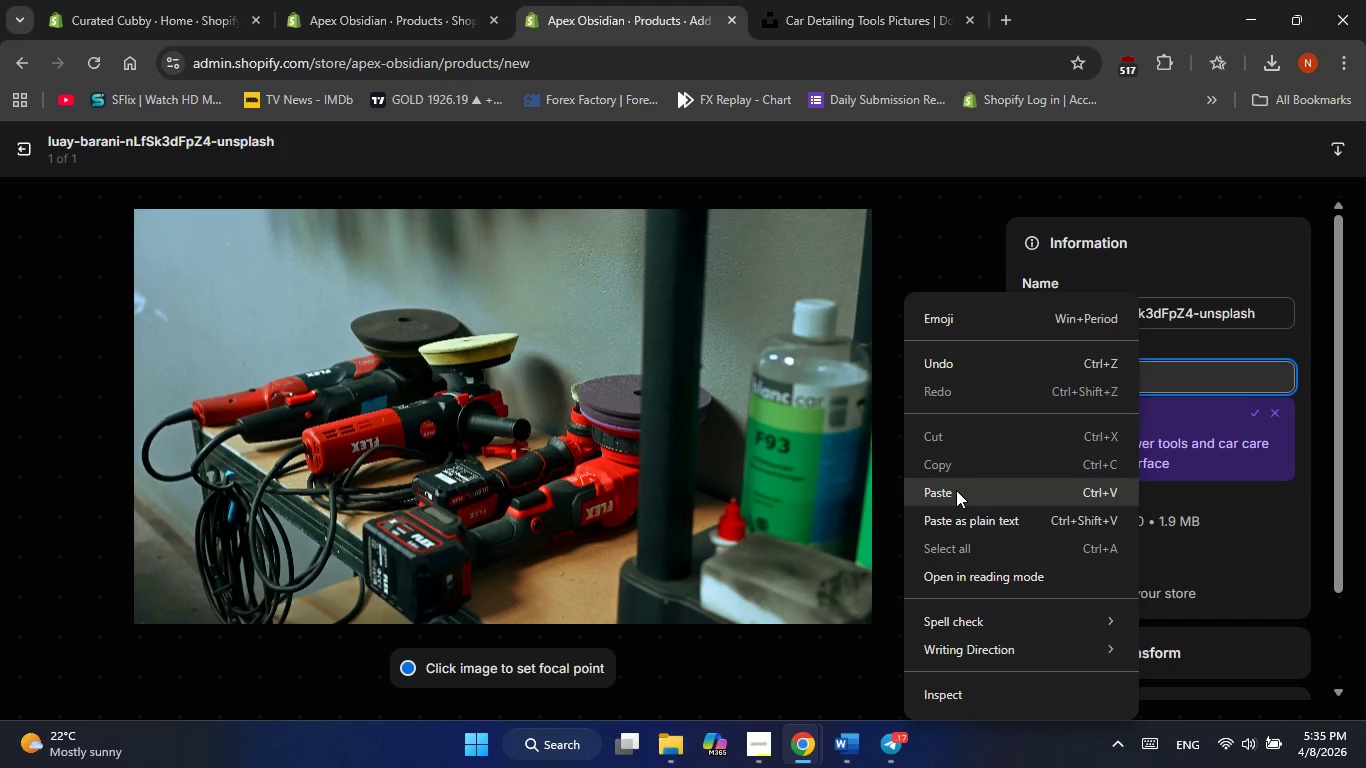 
left_click([956, 490])
 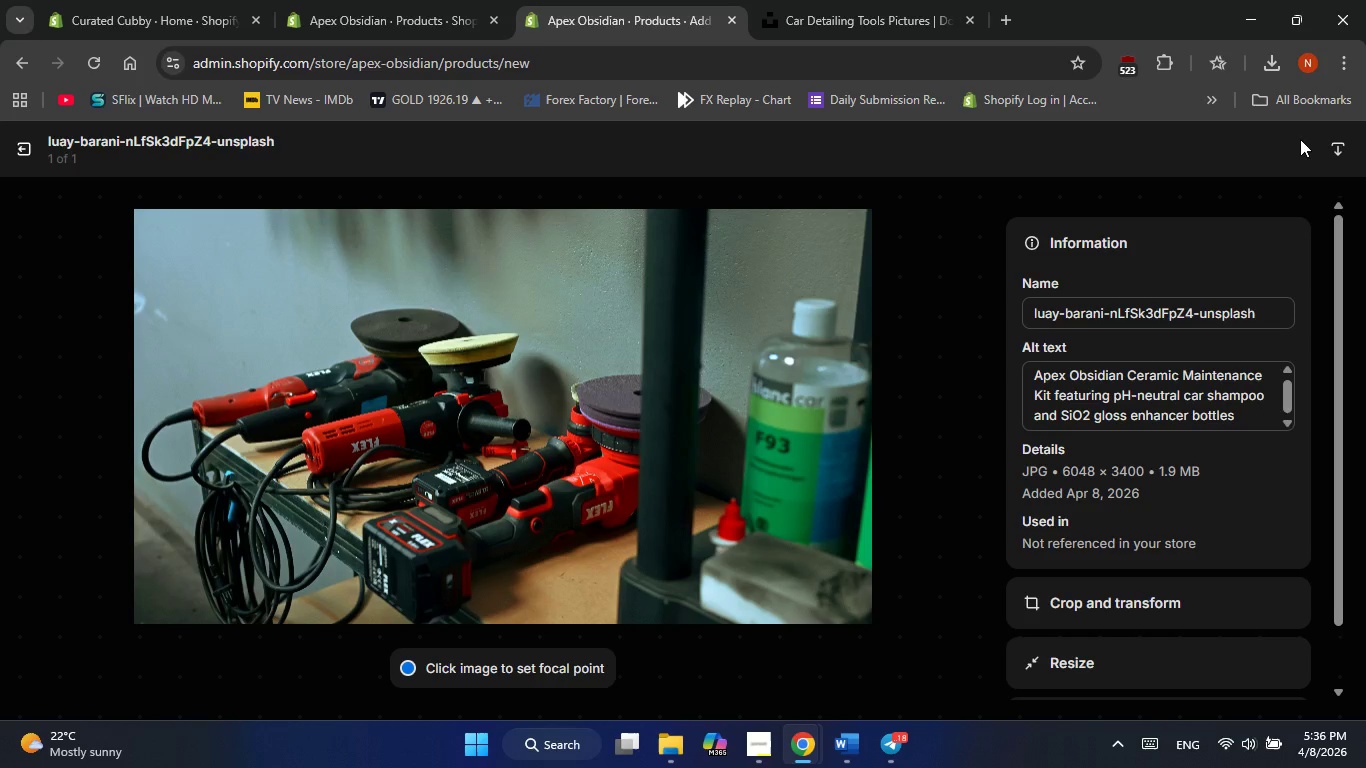 
wait(76.88)
 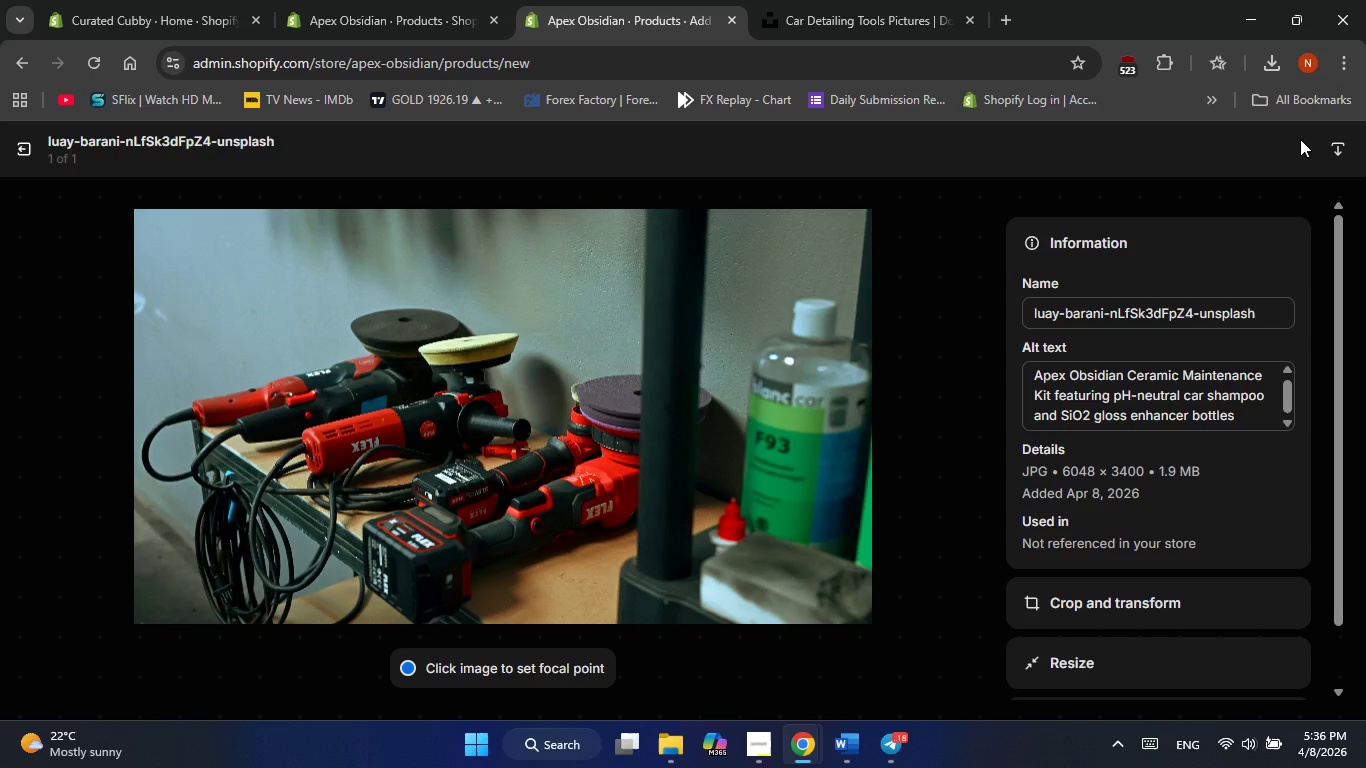 
scroll: coordinate [1300, 139], scroll_direction: up, amount: 1.0
 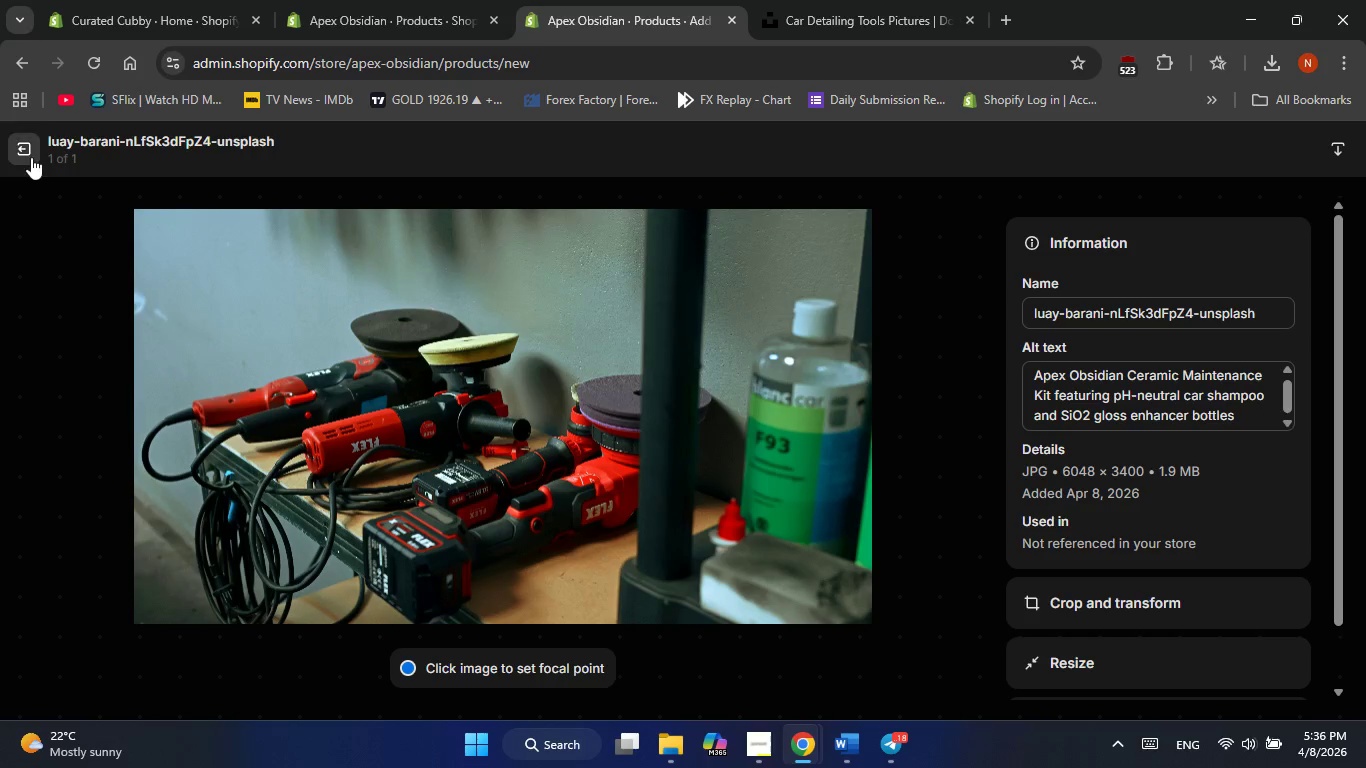 
left_click([31, 157])
 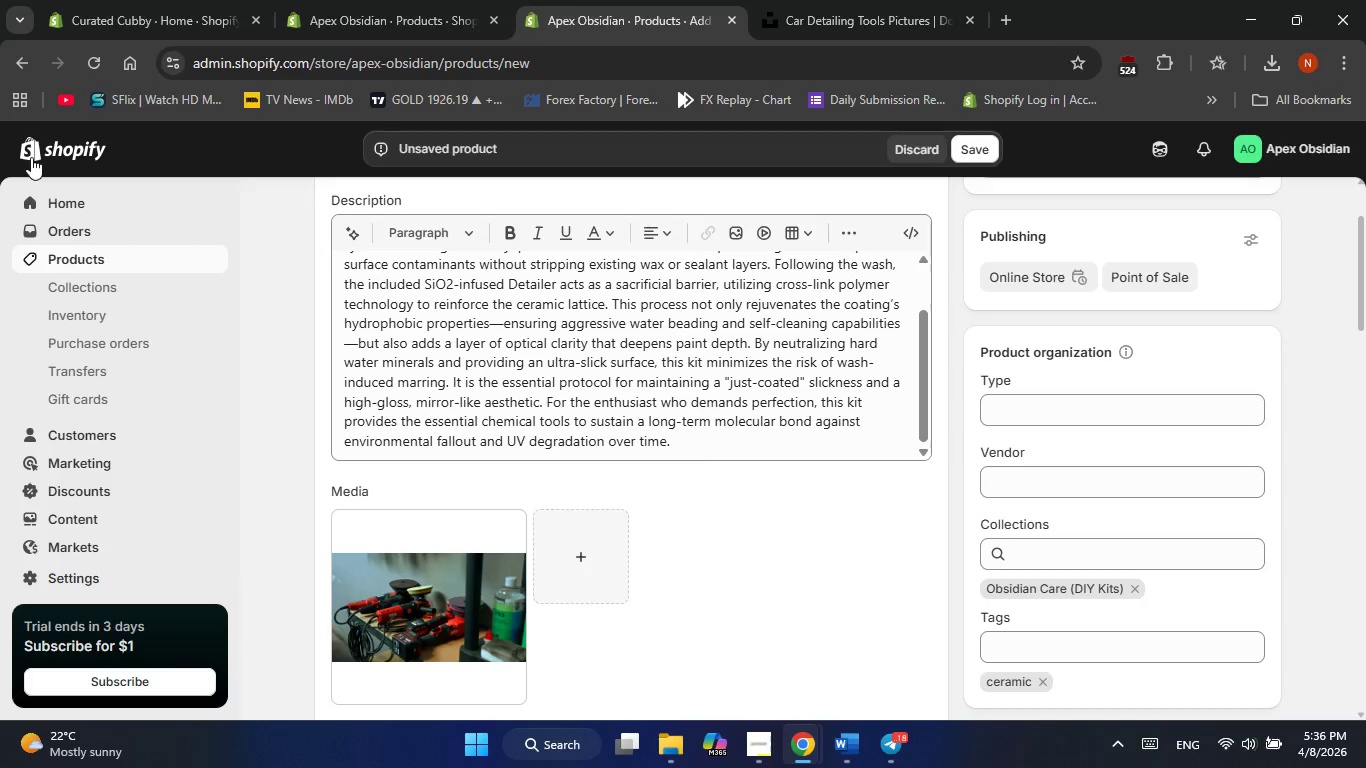 
left_click([976, 144])
 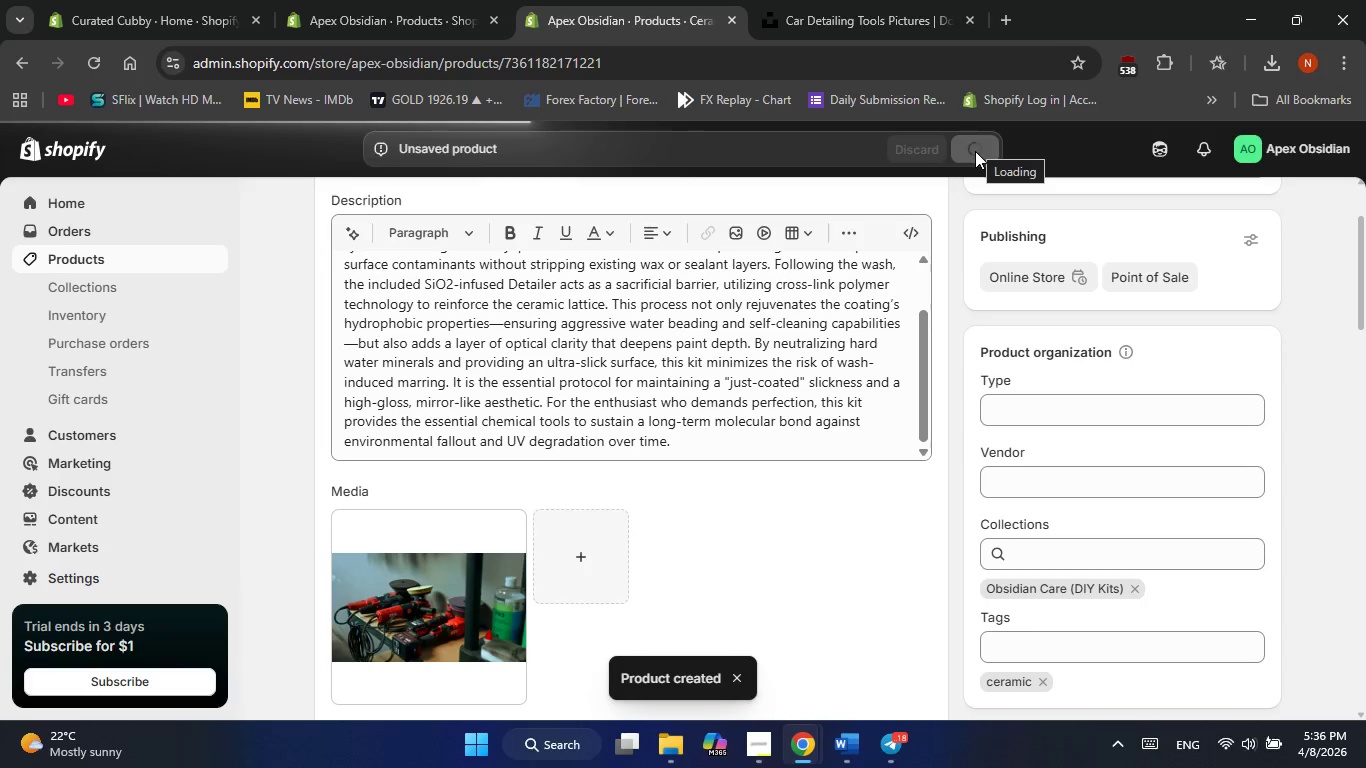 
wait(14.86)
 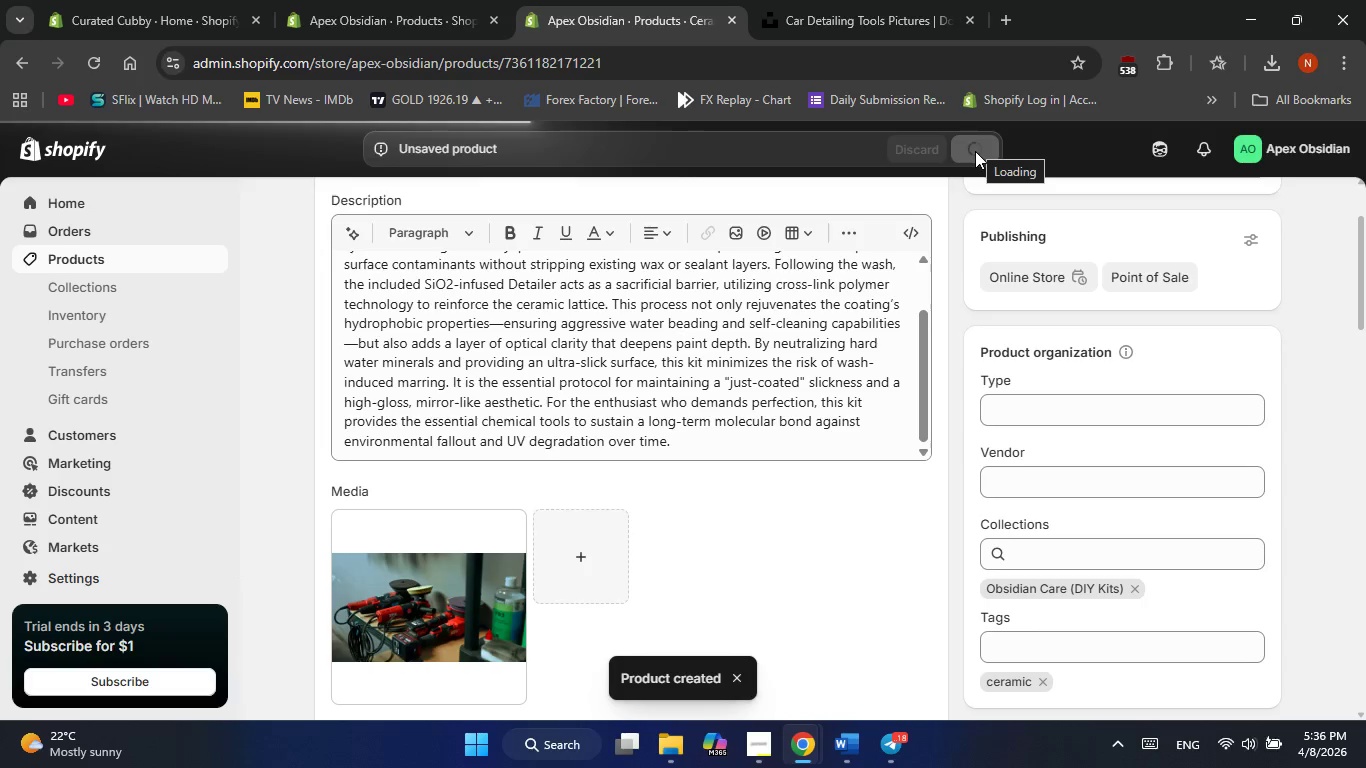 
left_click([107, 259])
 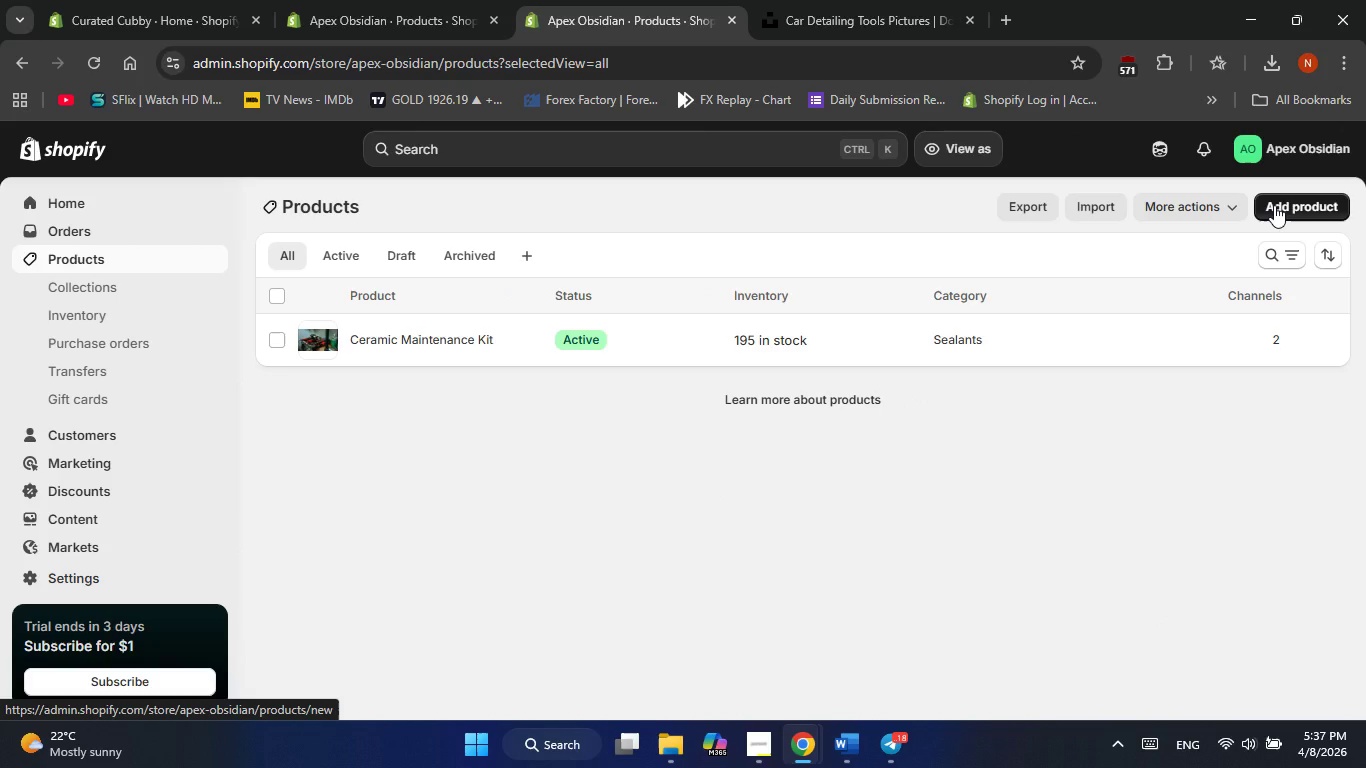 
wait(35.55)
 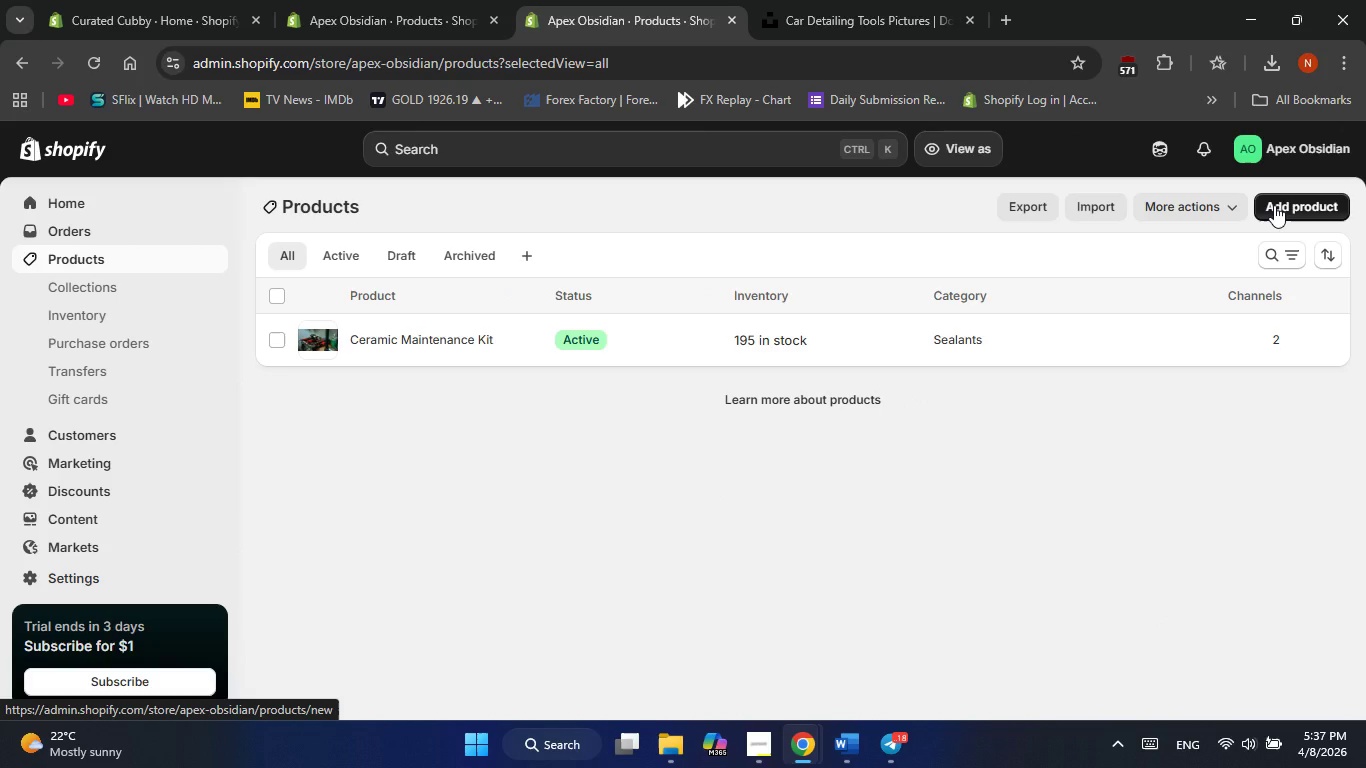 
left_click([1309, 204])
 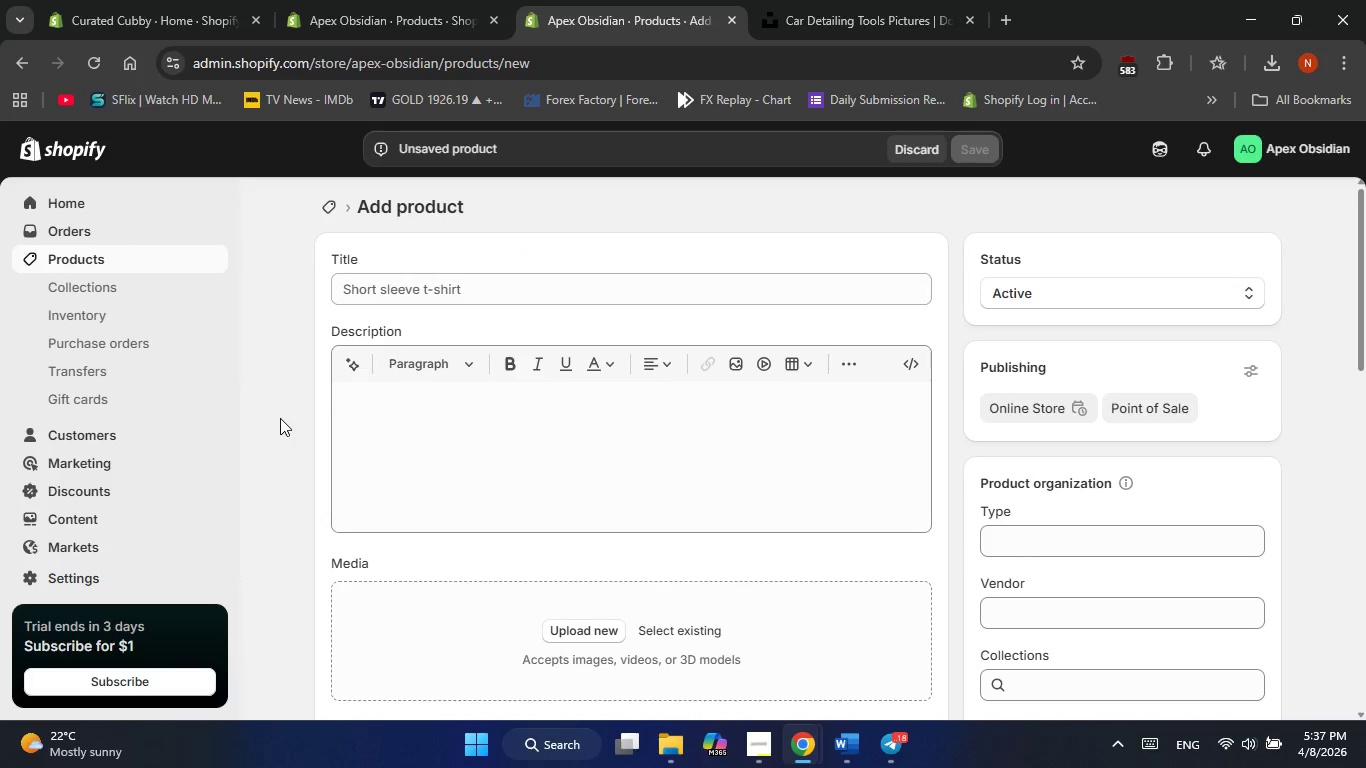 
wait(14.48)
 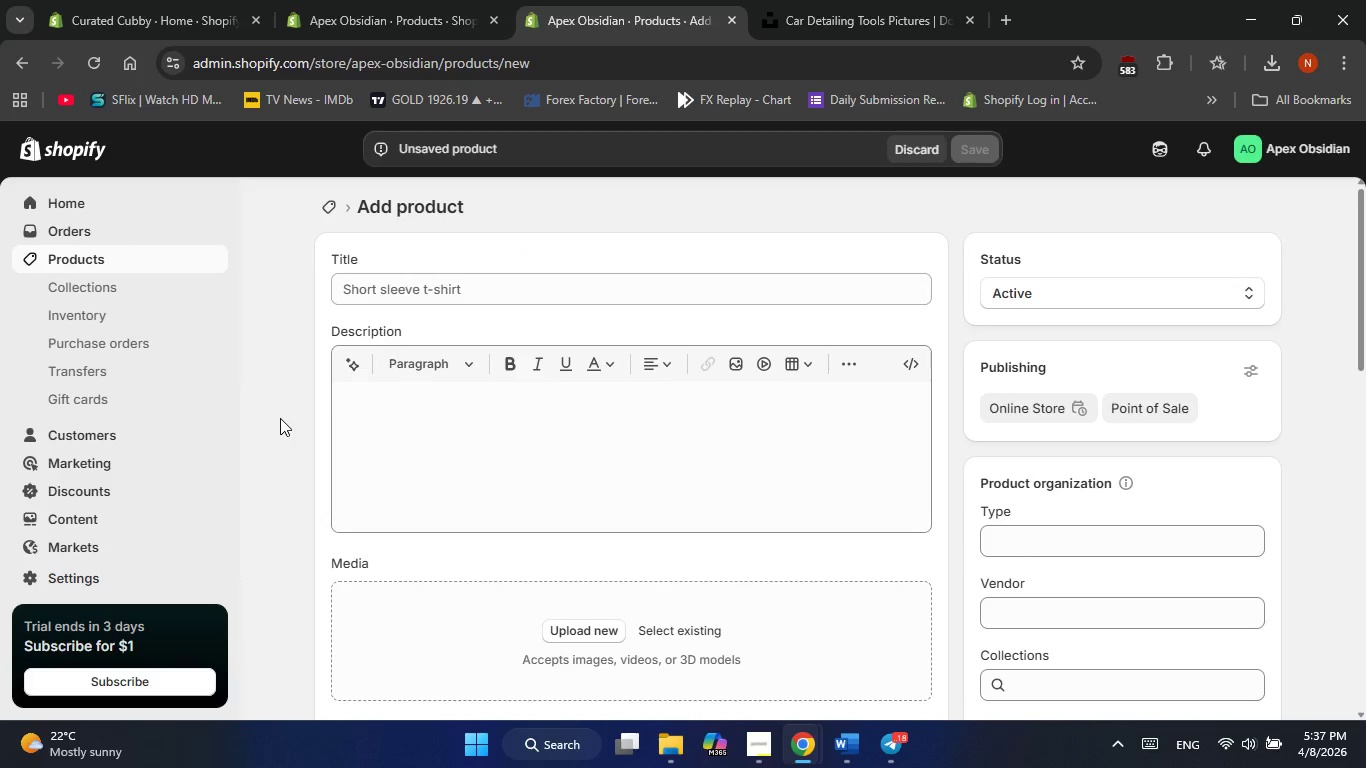 
left_click([409, 281])
 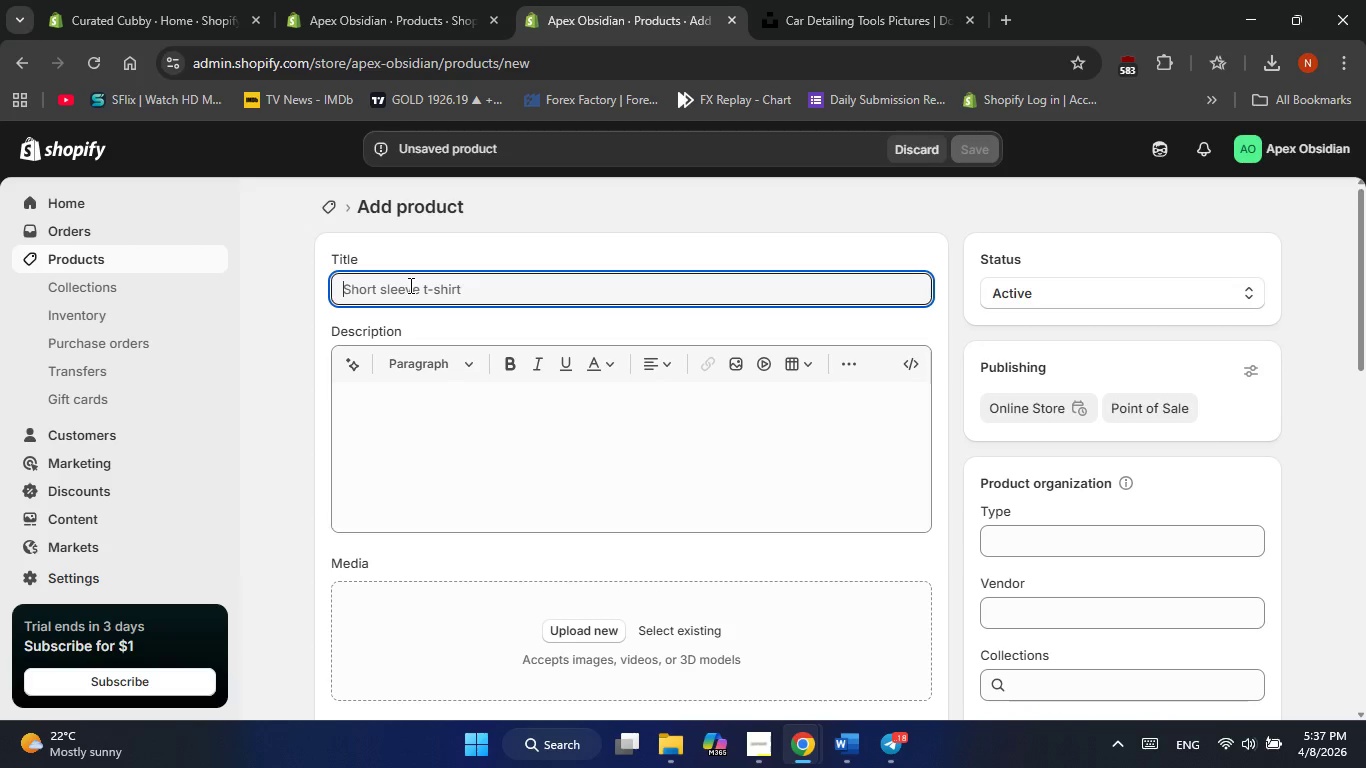 
wait(5.94)
 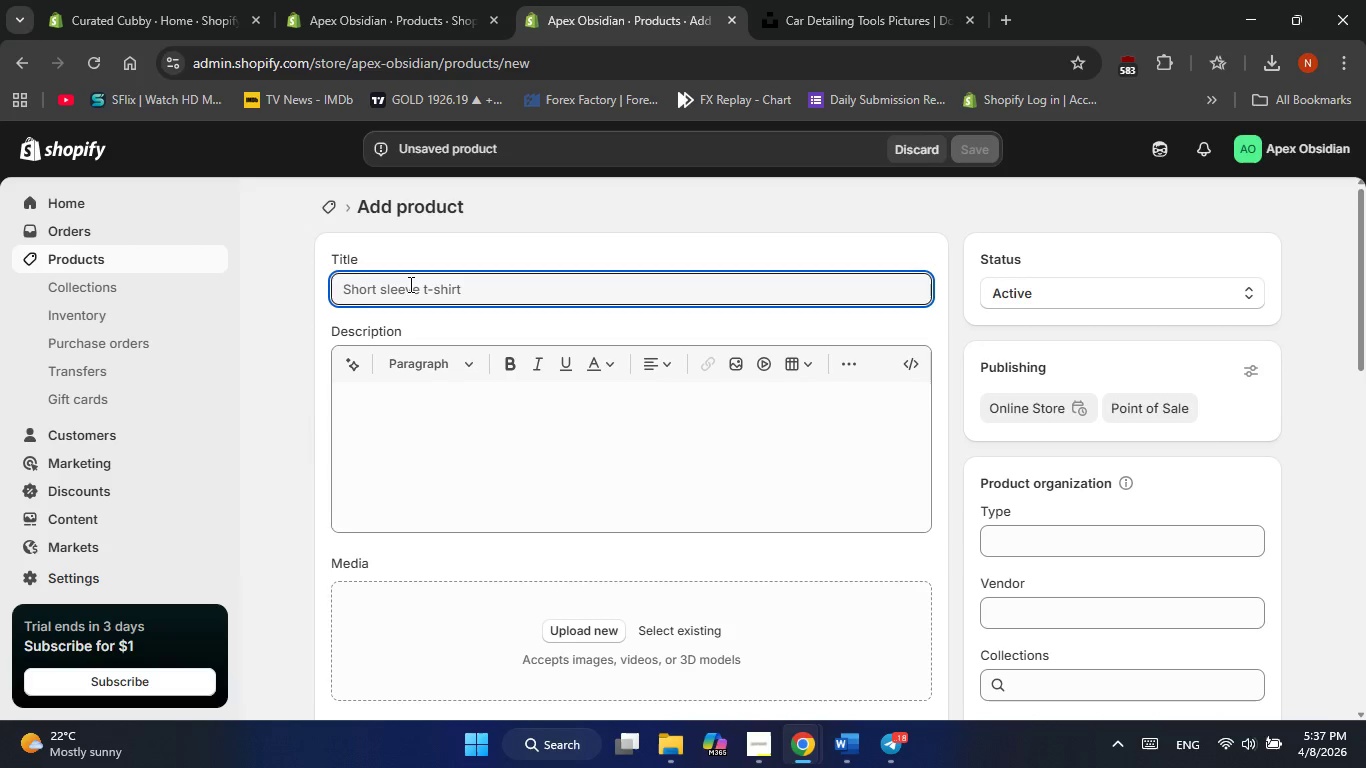 
type(INterior )
 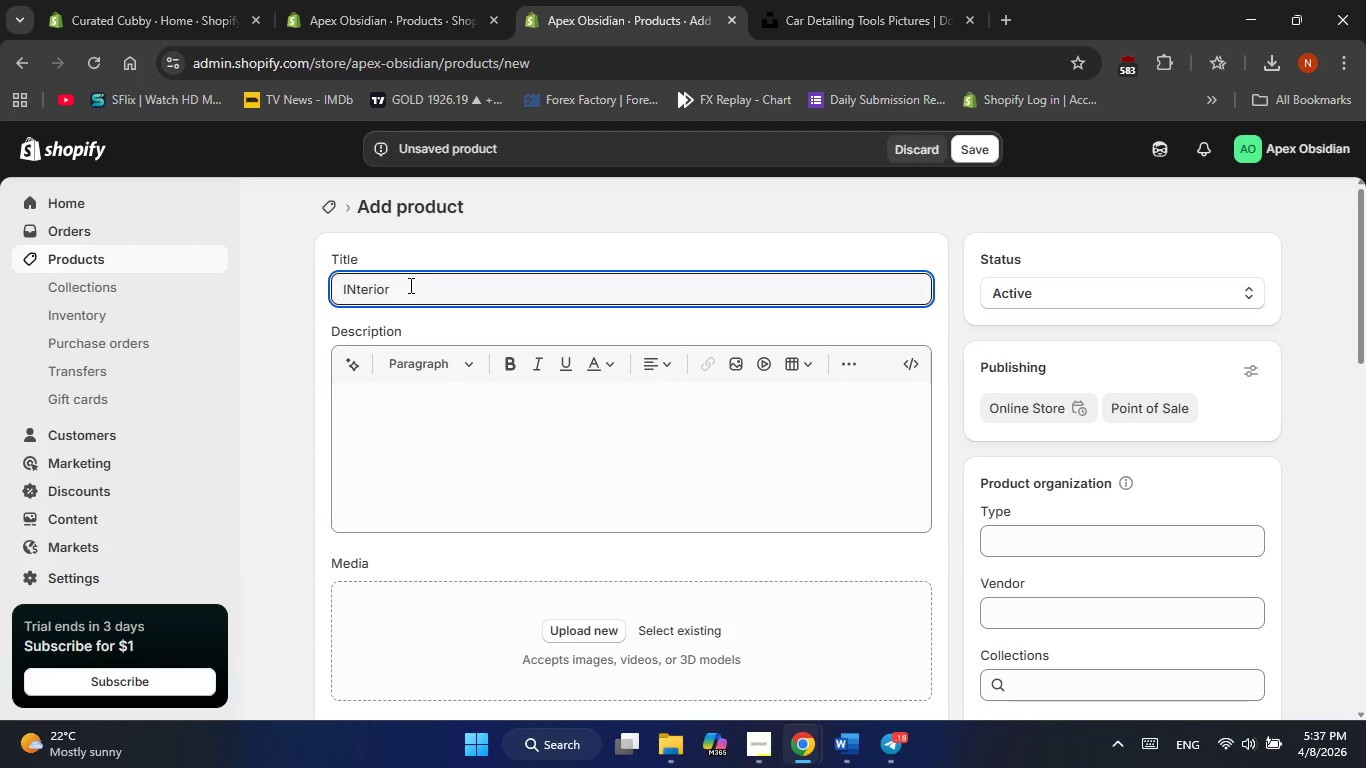 
hold_key(key=ArrowLeft, duration=0.62)
 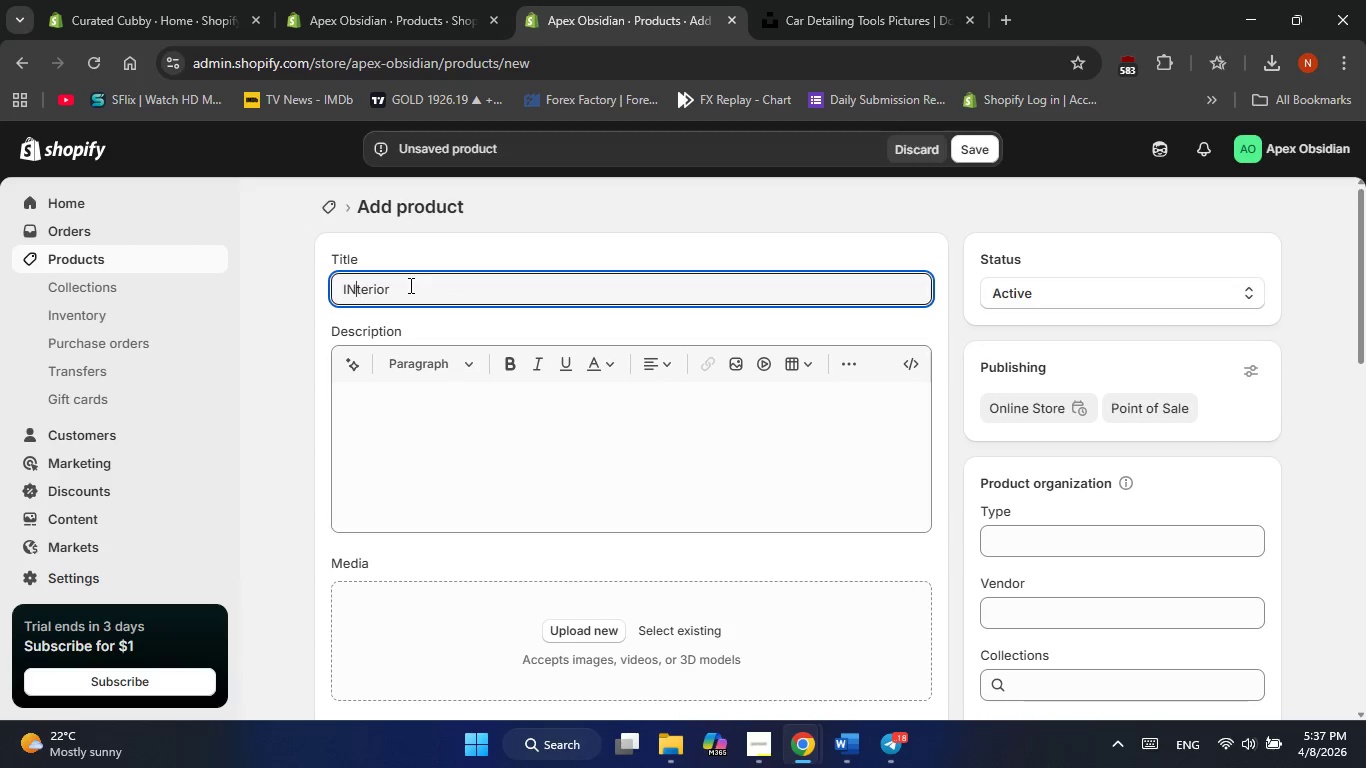 
key(ArrowLeft)
 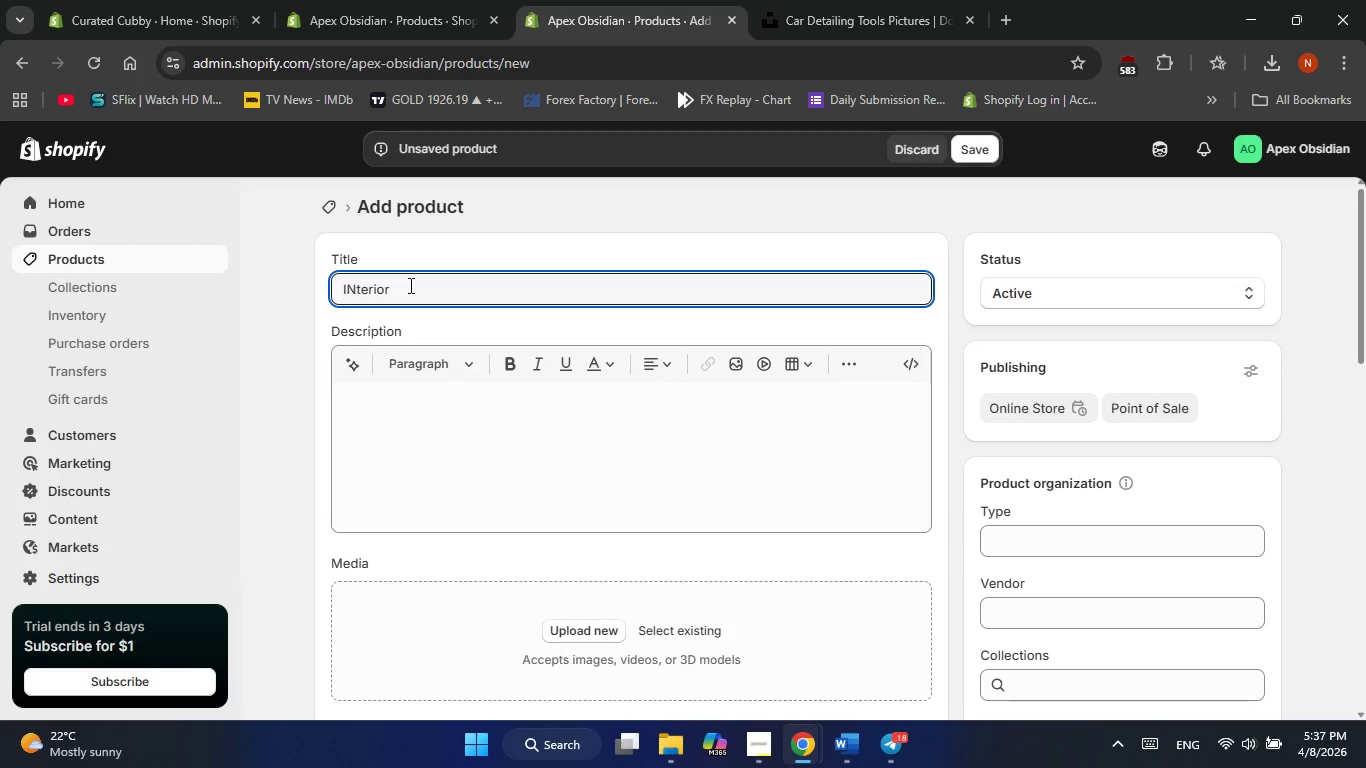 
key(Backspace)
type(nLeather Rivaival)
 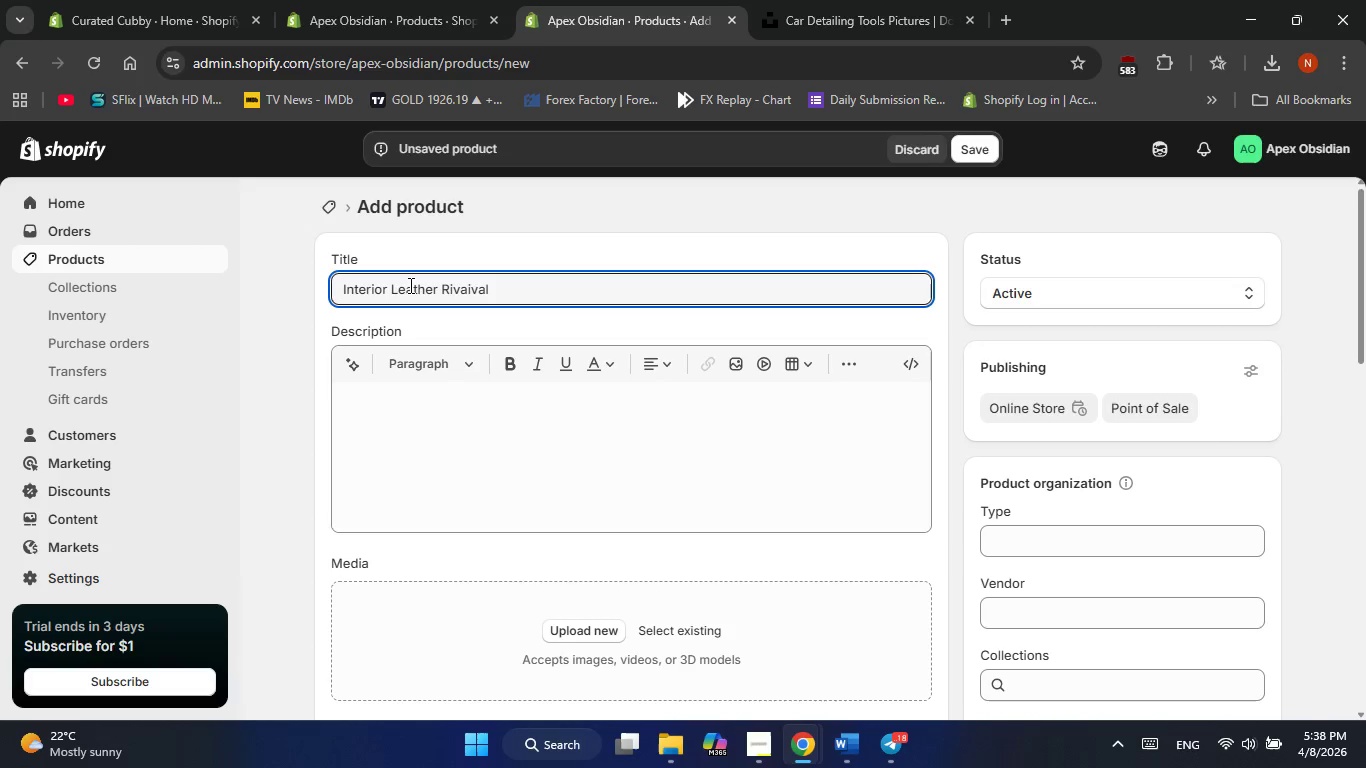 
hold_key(key=ArrowRight, duration=0.7)
 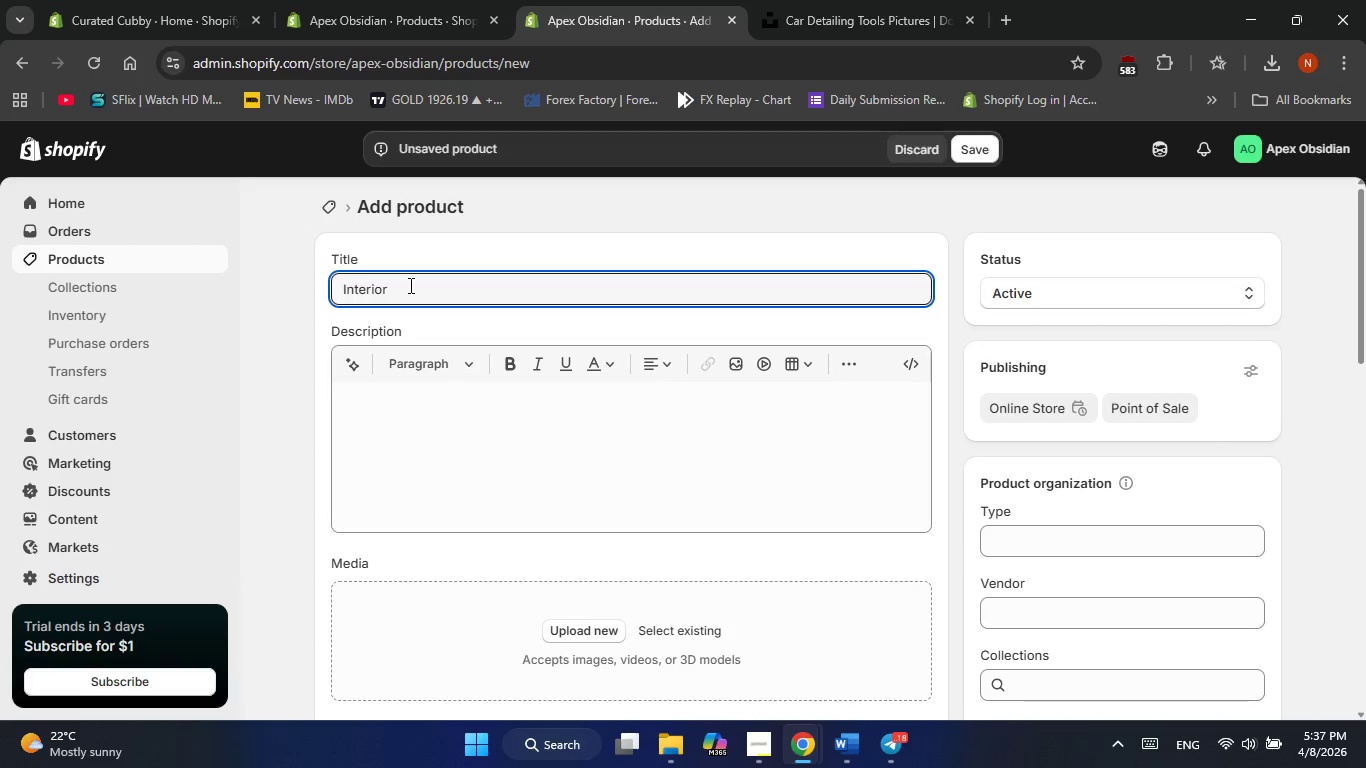 
wait(5.91)
 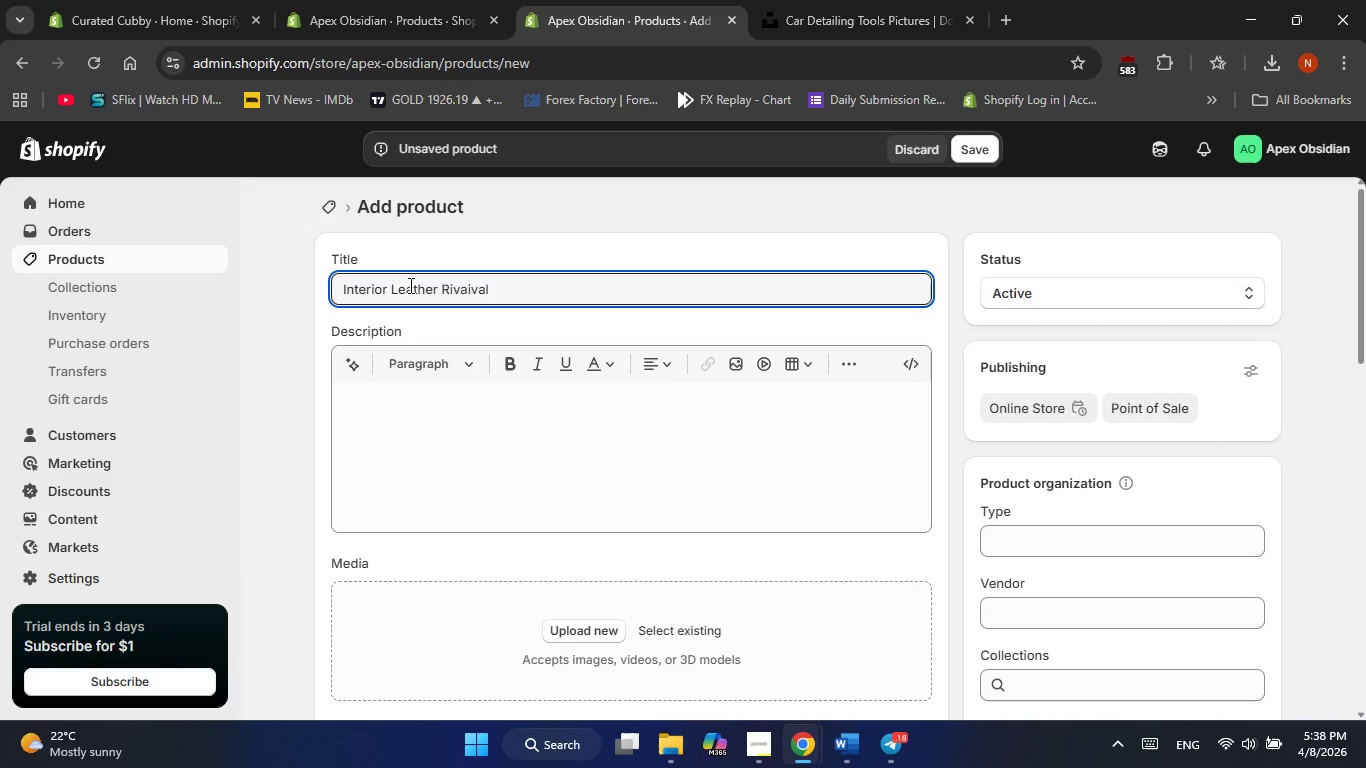 
type( SEt)
 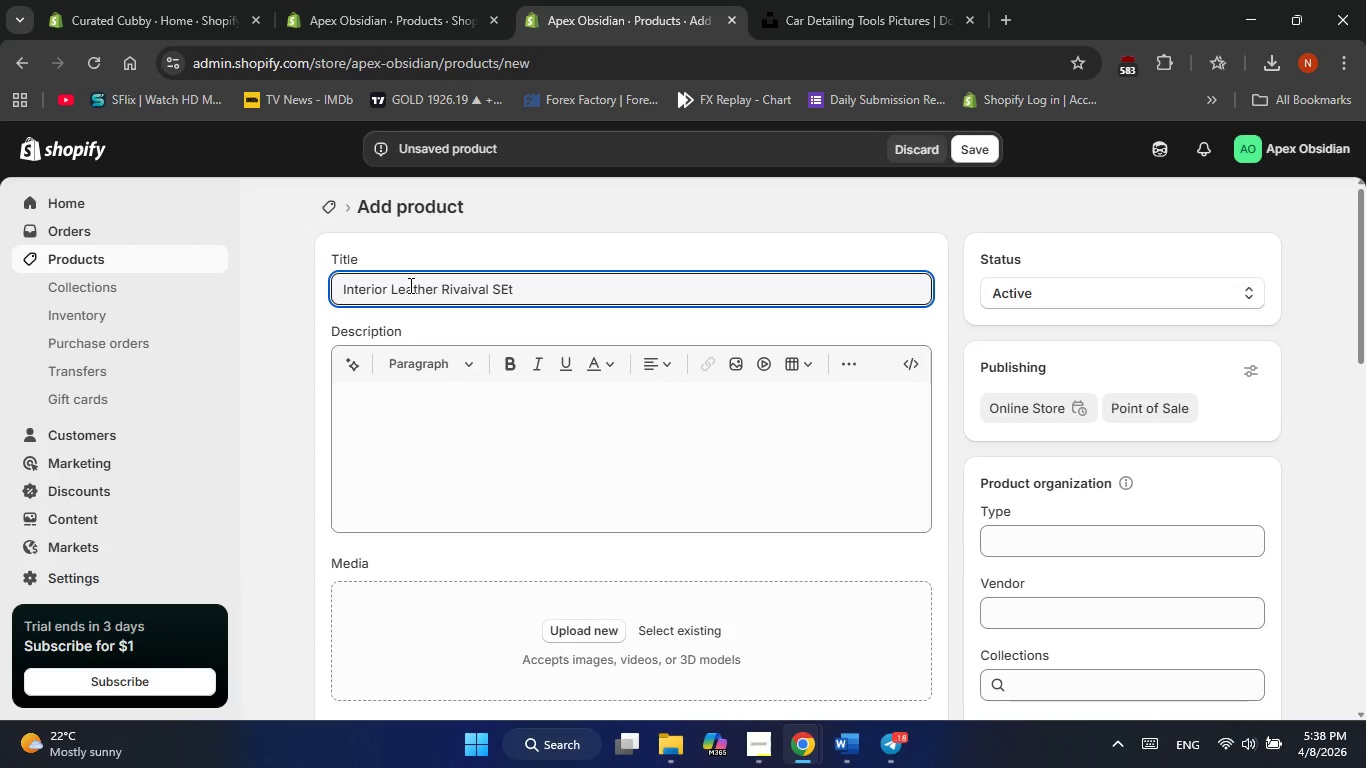 
key(ArrowLeft)
 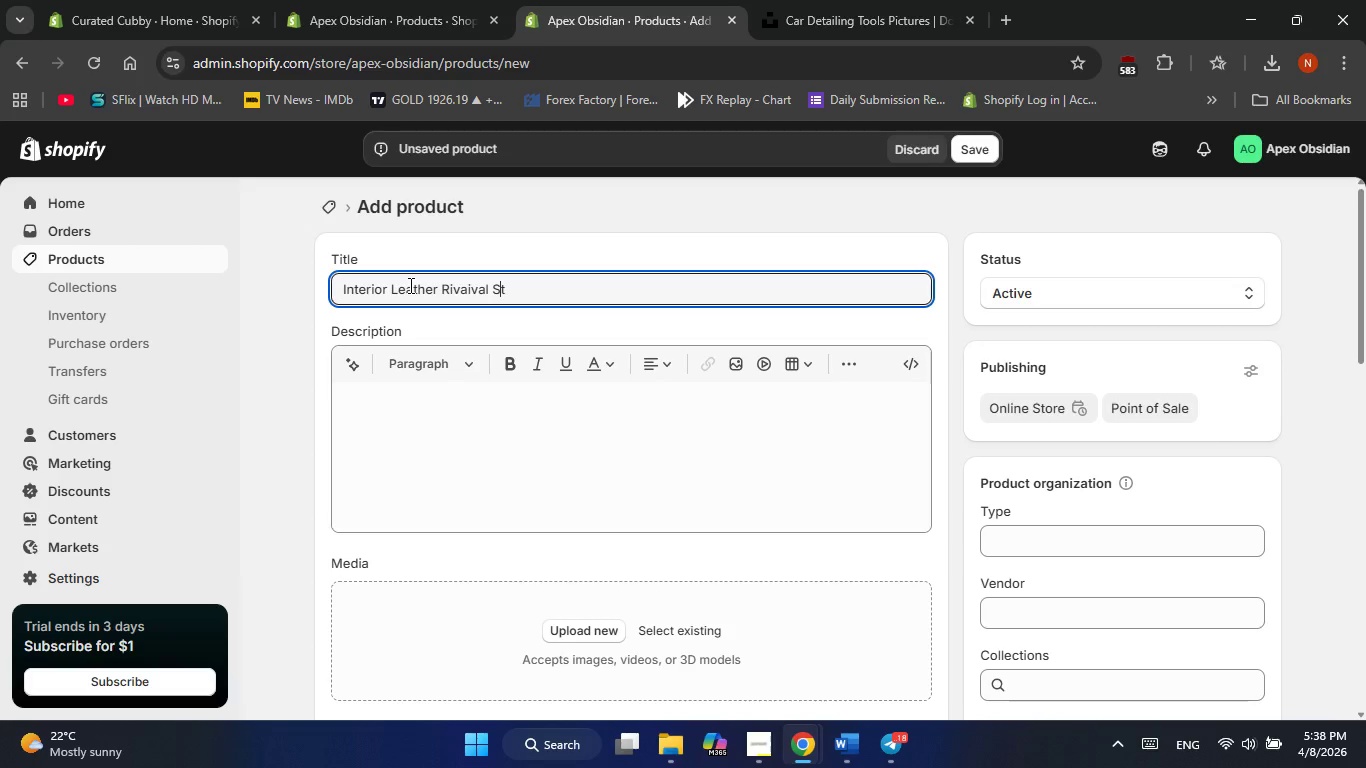 
key(Backspace)
 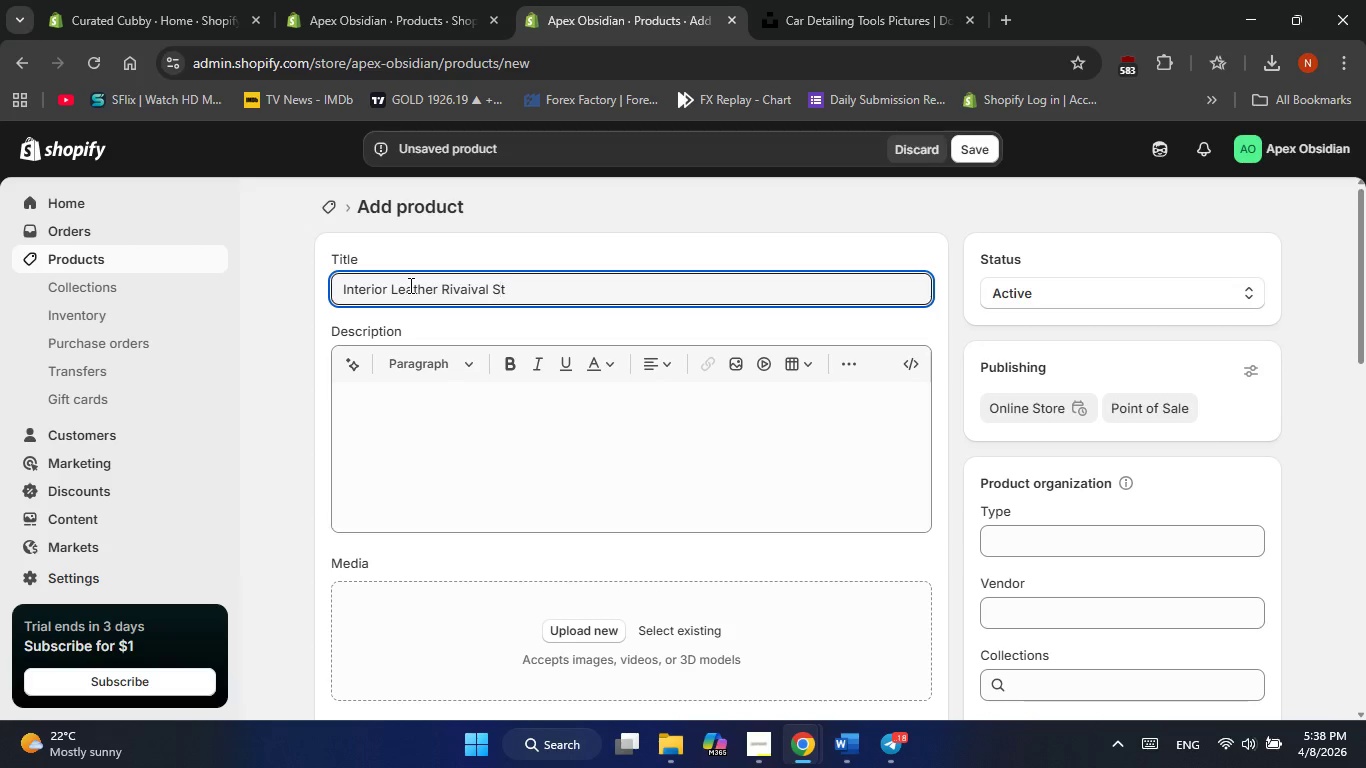 
key(E)
 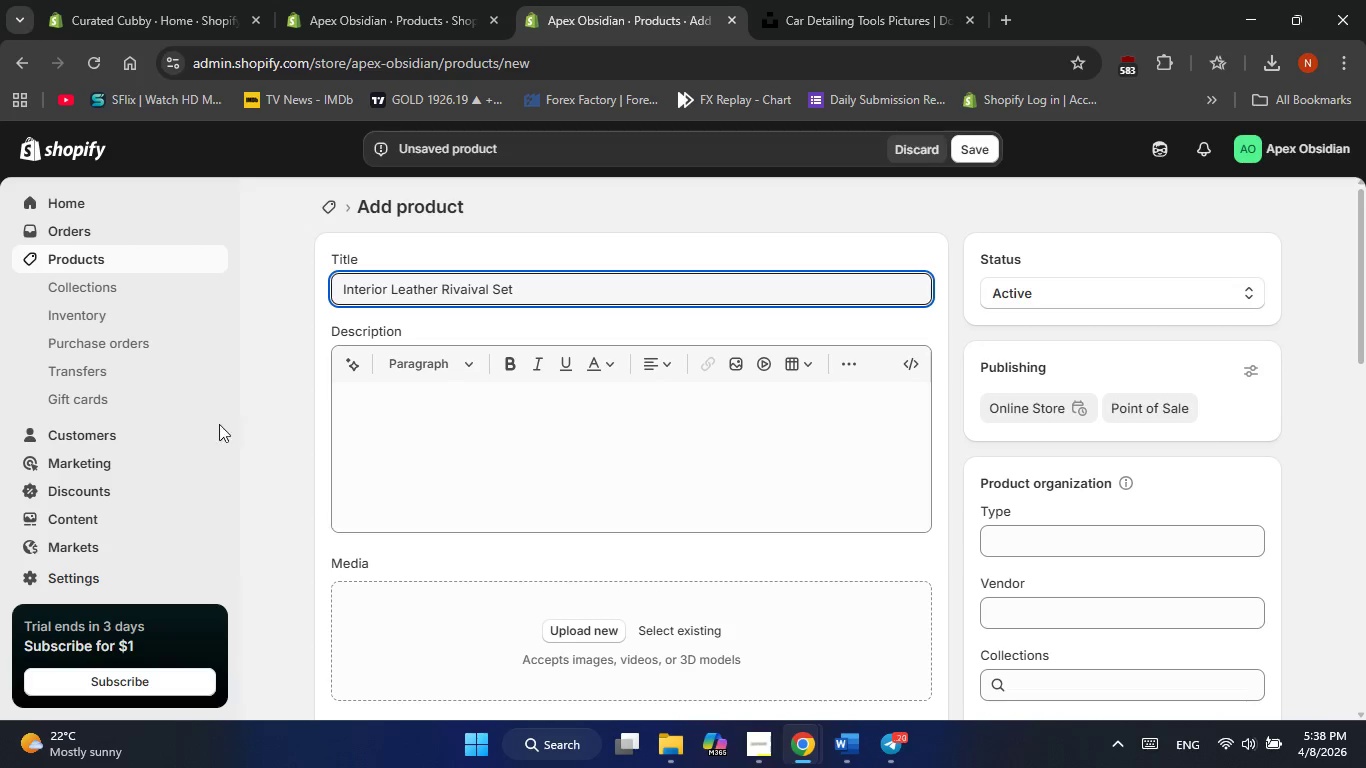 
left_click([483, 469])
 